 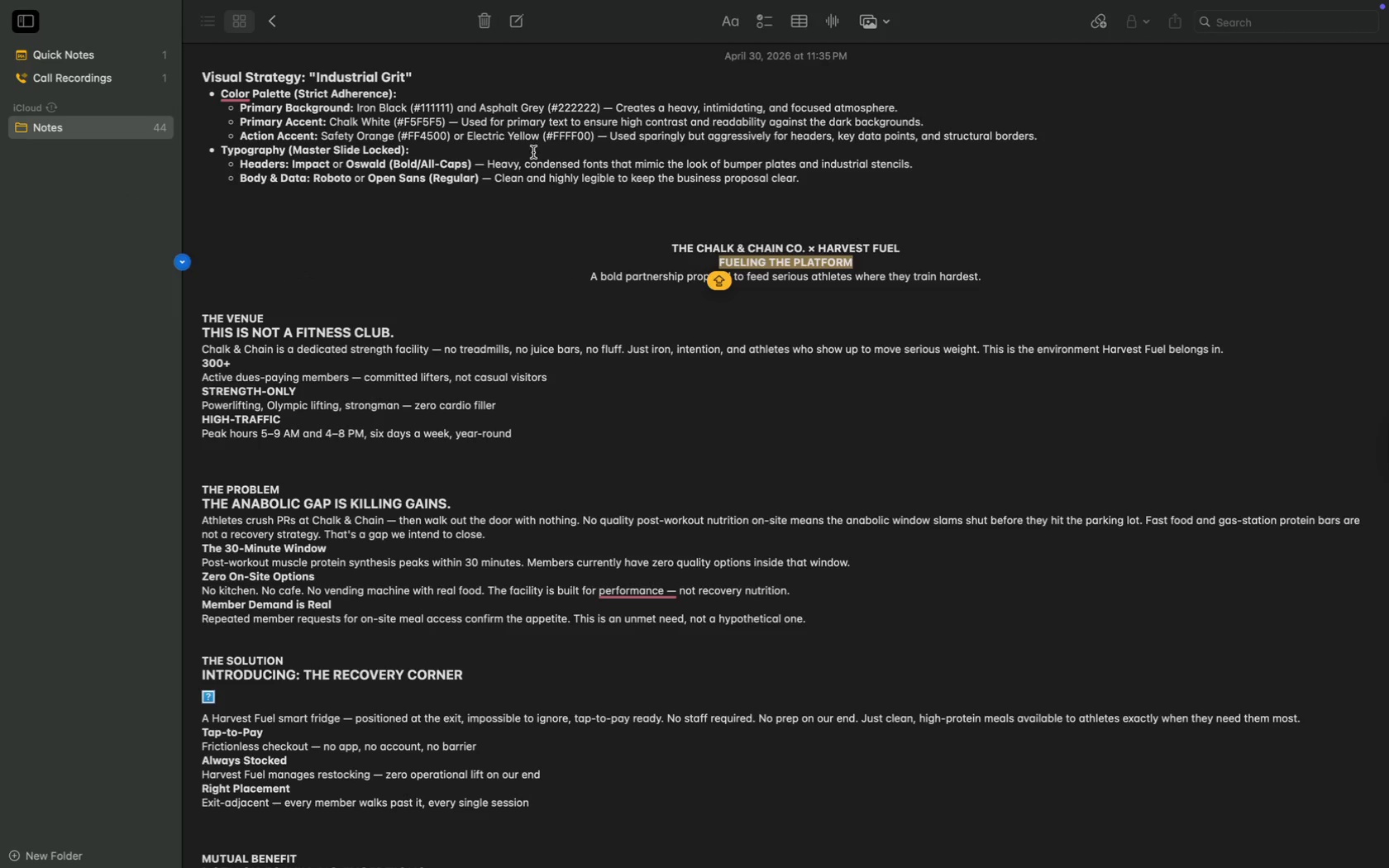 
double_click([429, 135])
 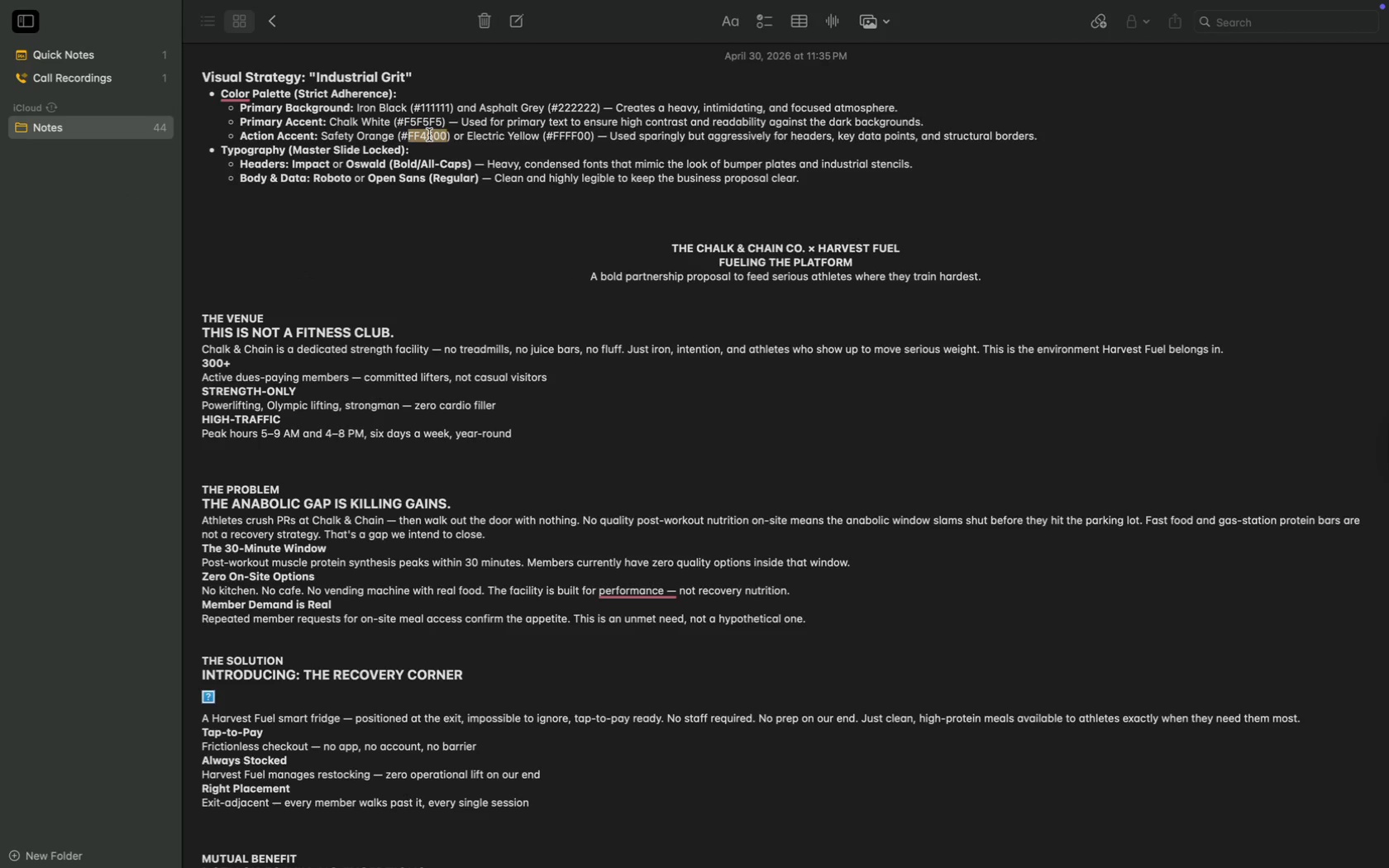 
hold_key(key=CommandLeft, duration=0.72)
 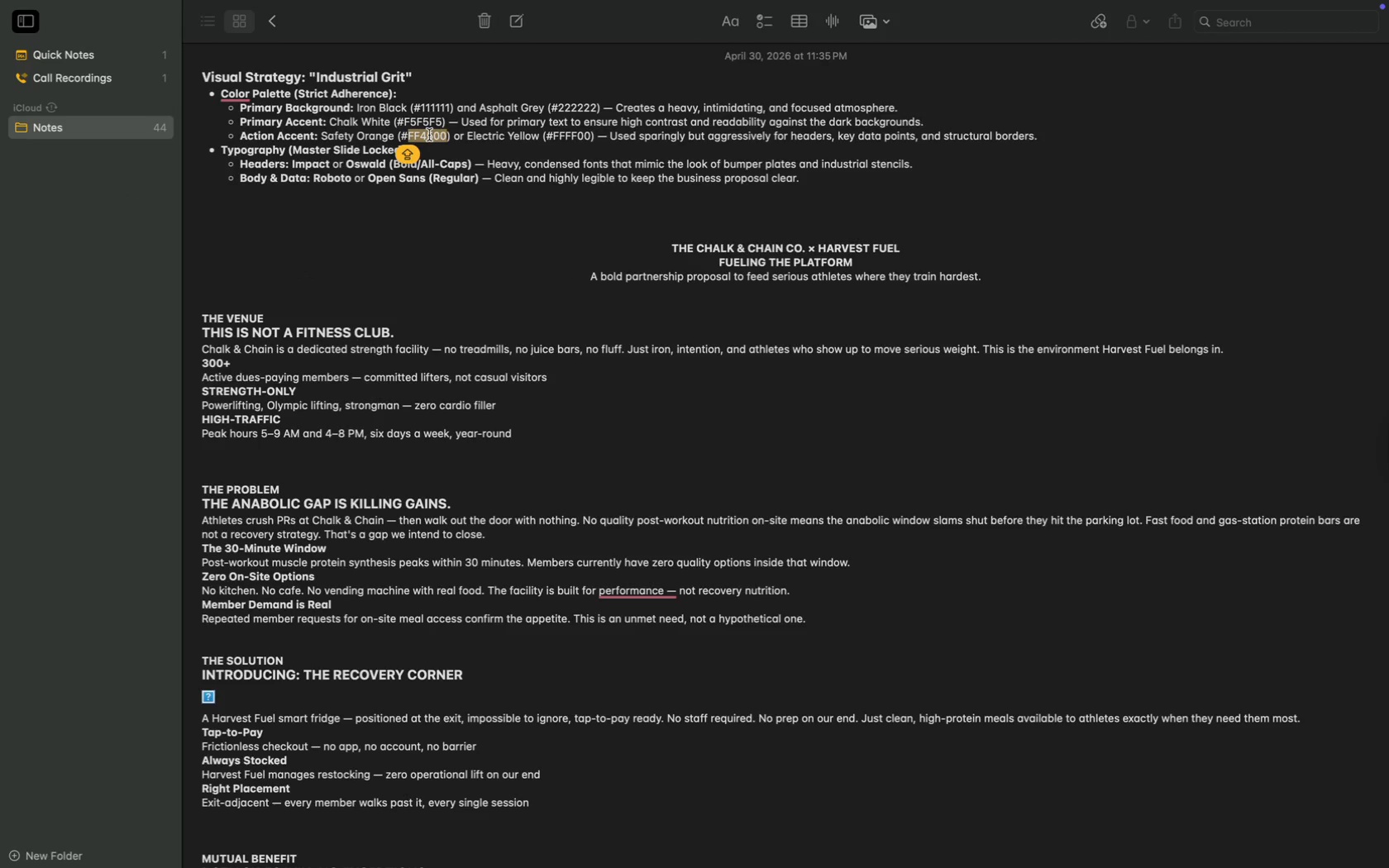 
key(Meta+C)
 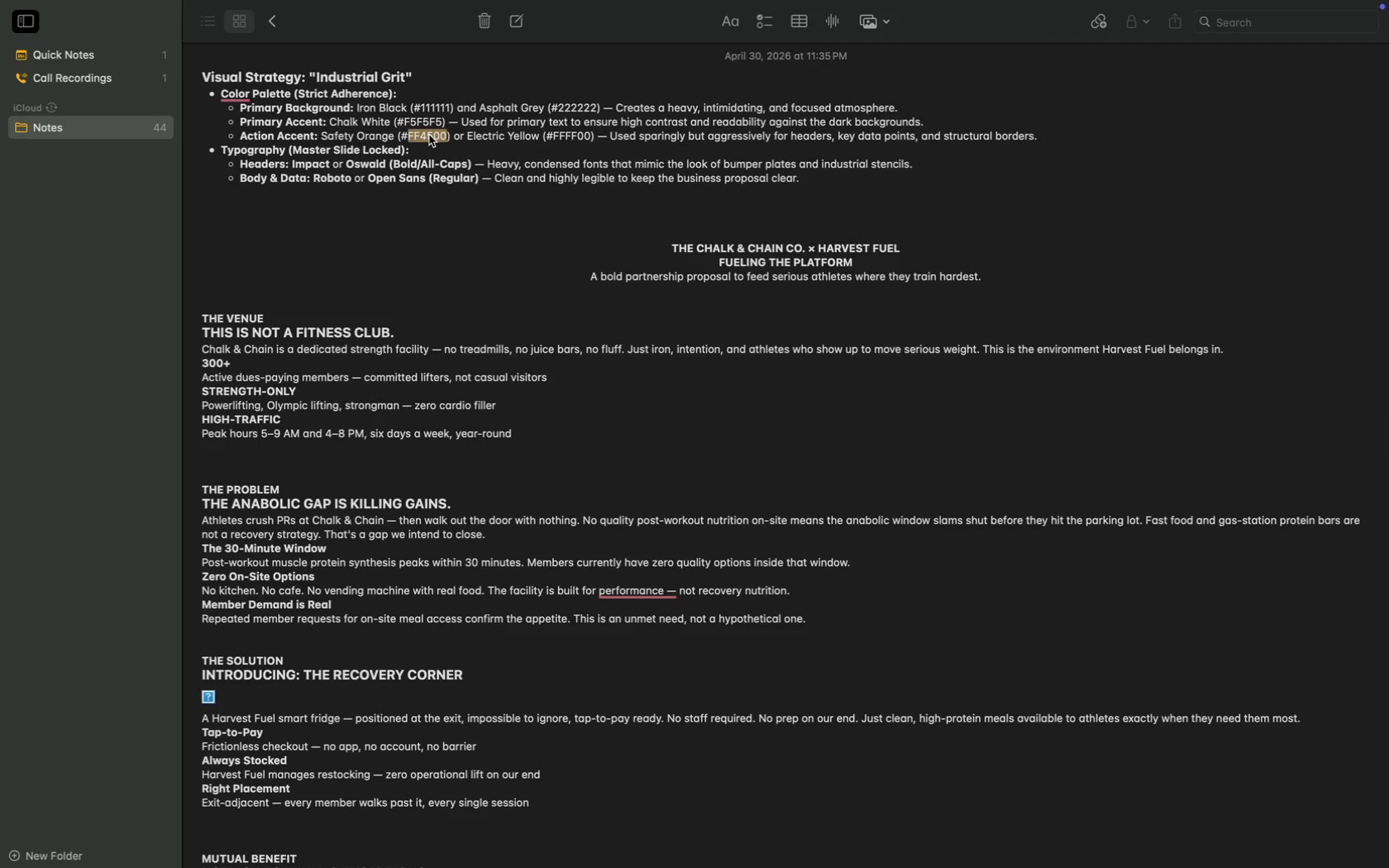 
key(Meta+C)
 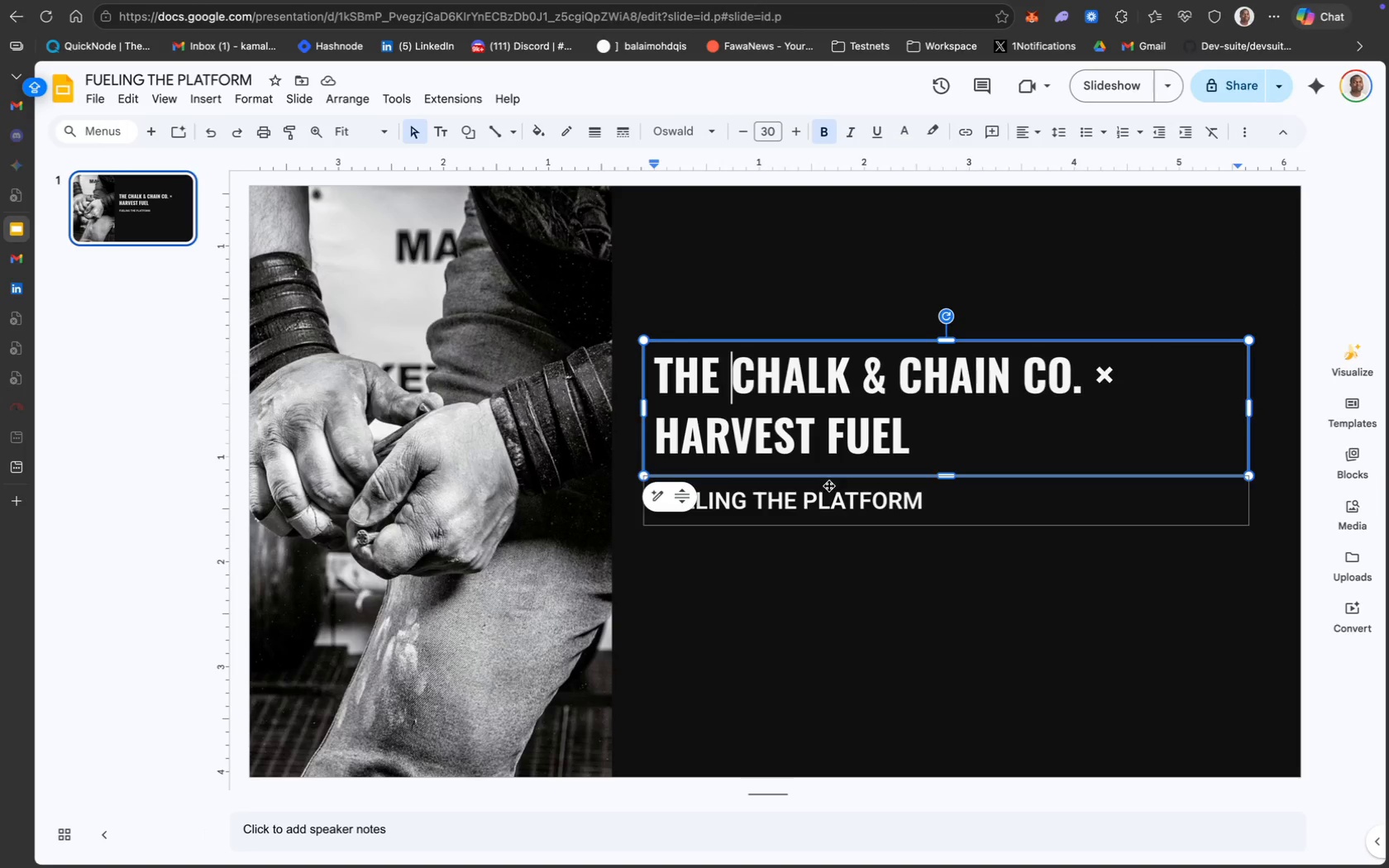 
left_click([842, 515])
 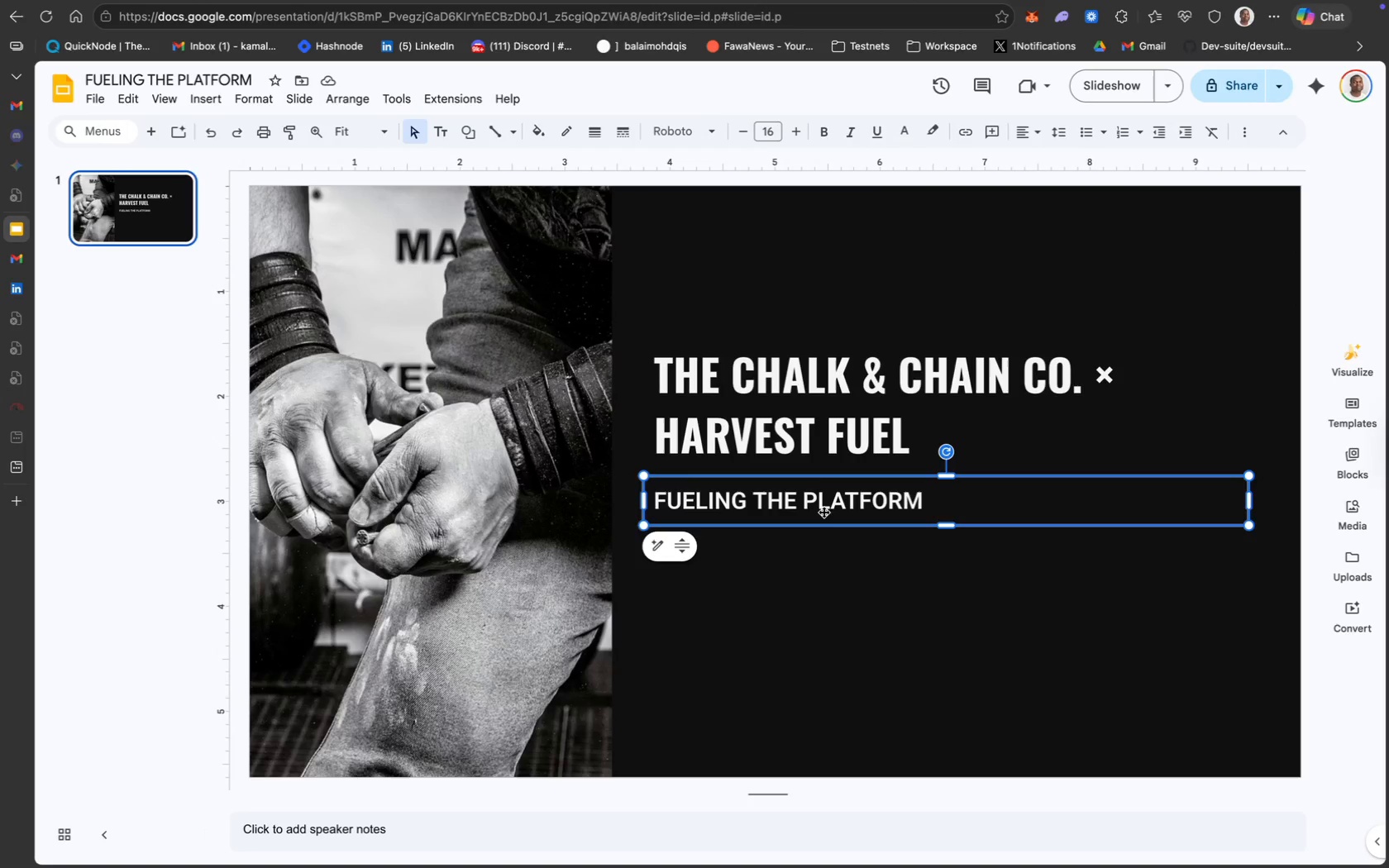 
left_click([819, 512])
 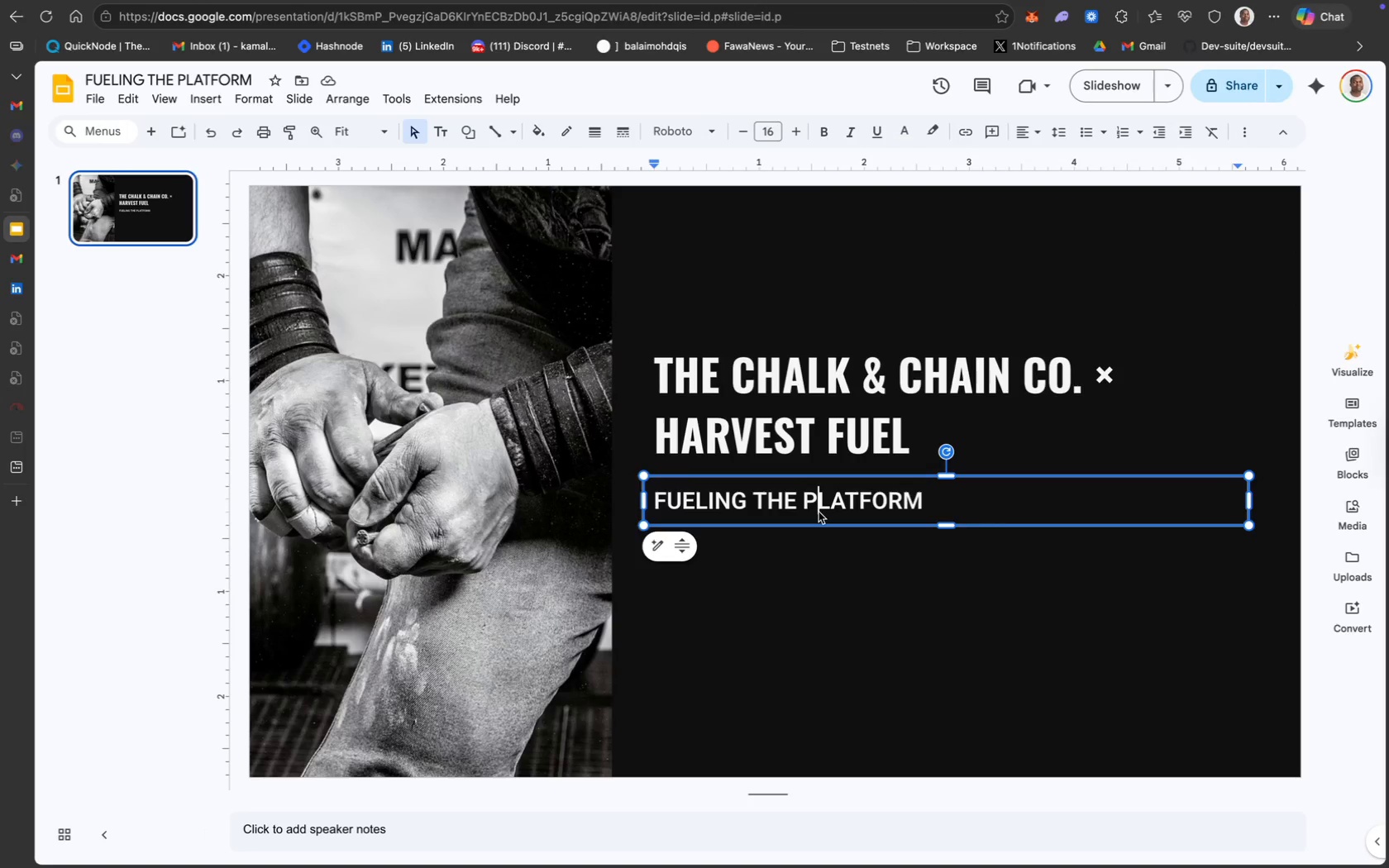 
key(Meta+A)
 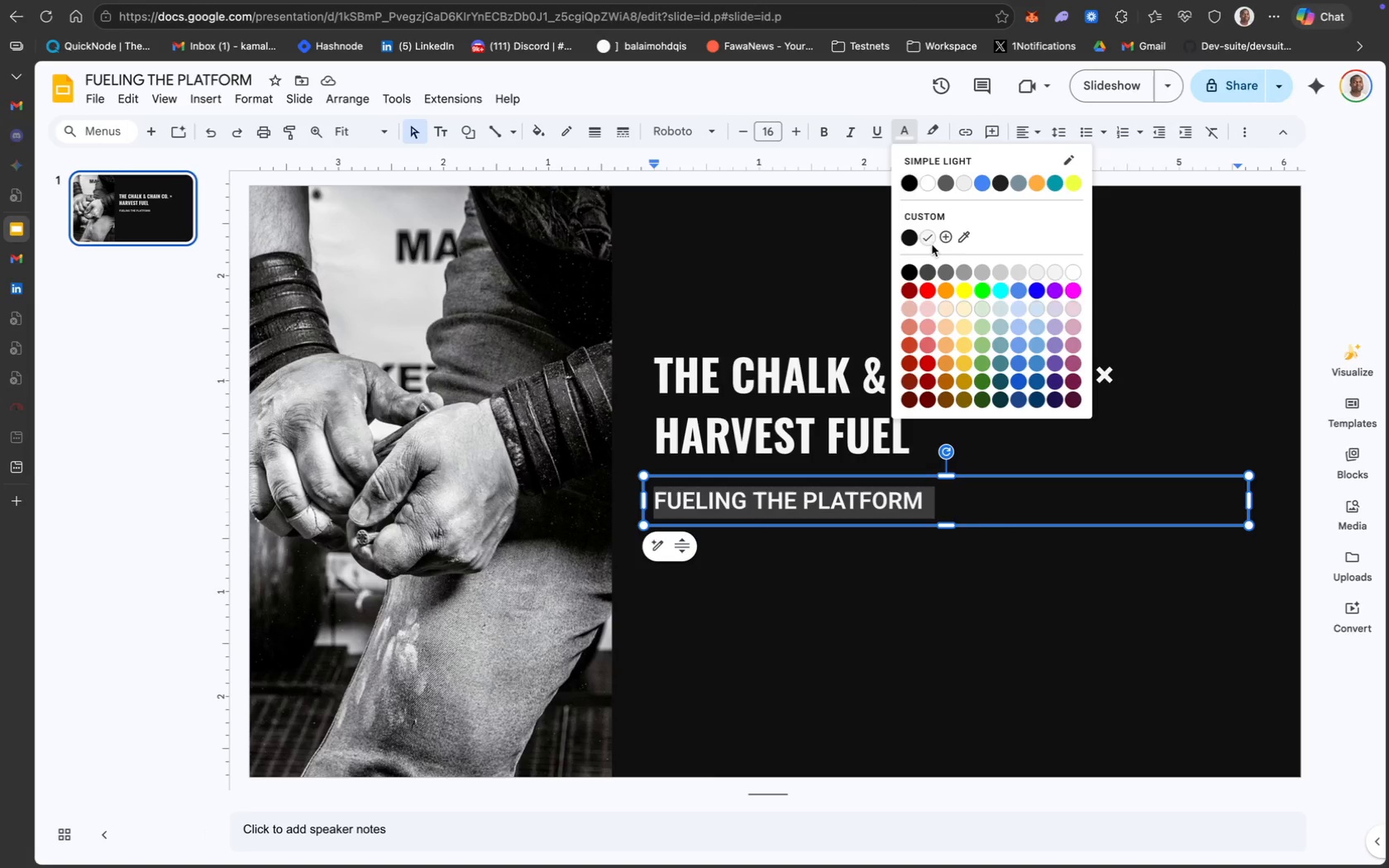 
left_click([948, 241])
 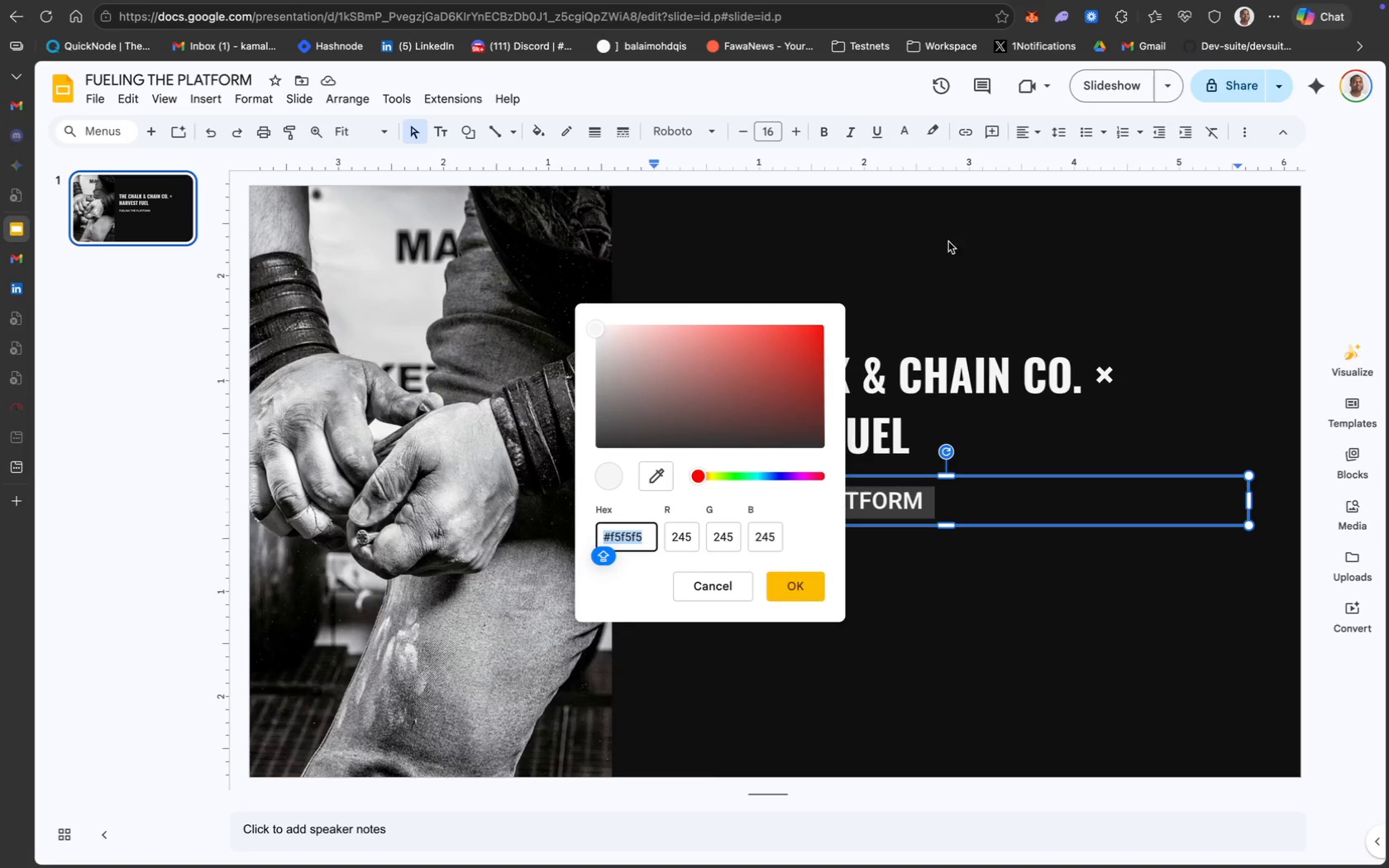 
key(Meta+V)
 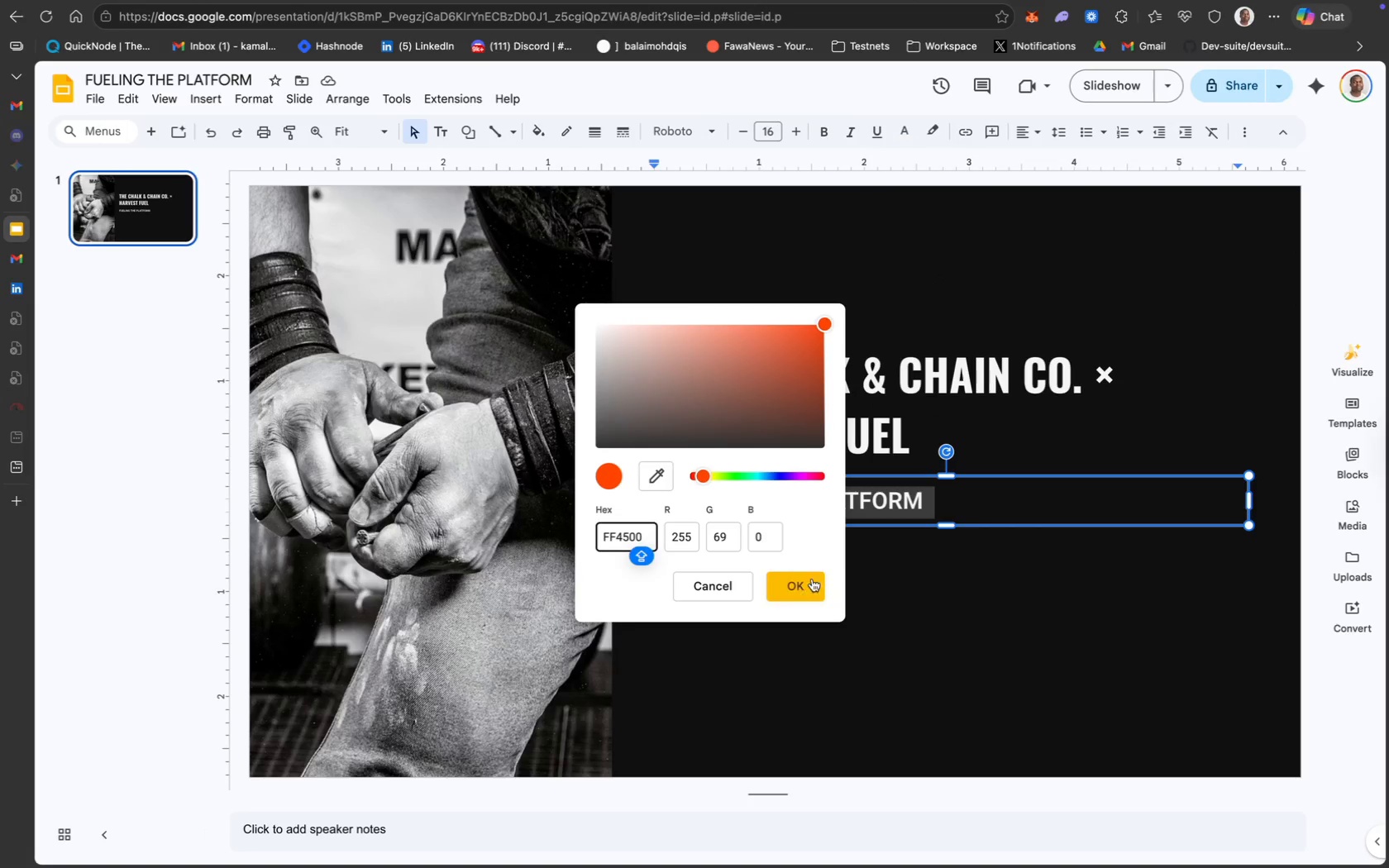 
left_click([906, 446])
 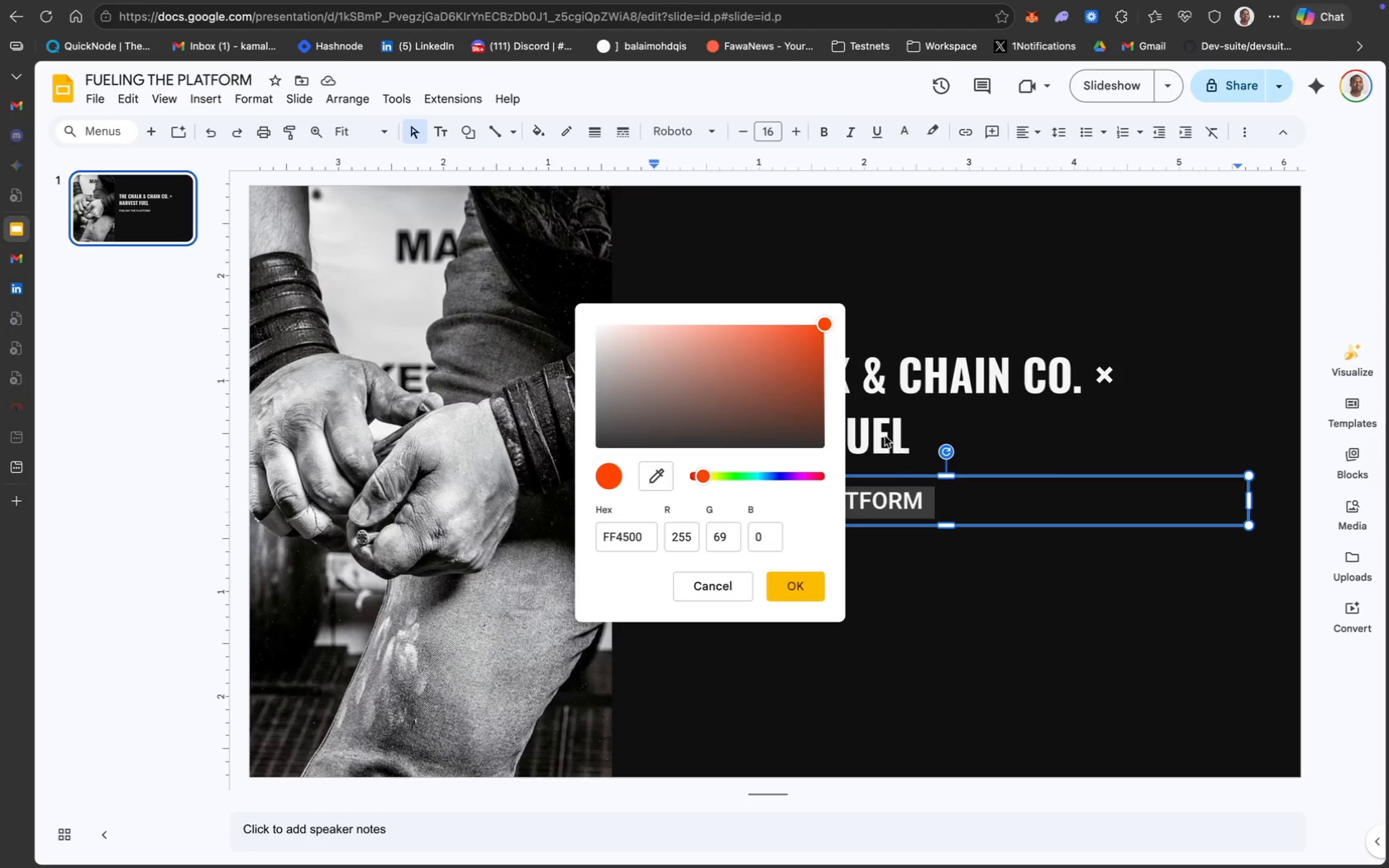 
left_click([877, 413])
 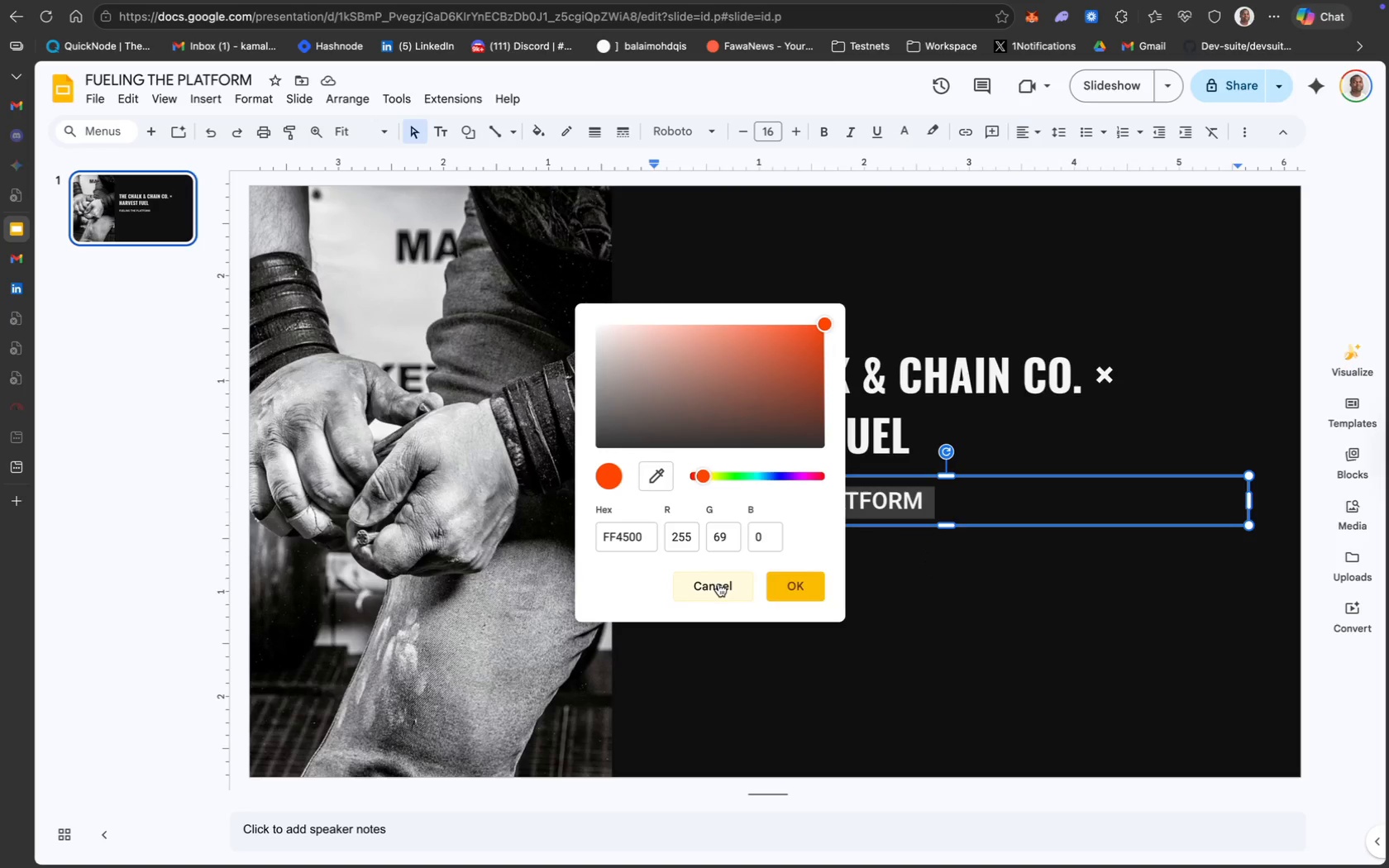 
left_click([799, 588])
 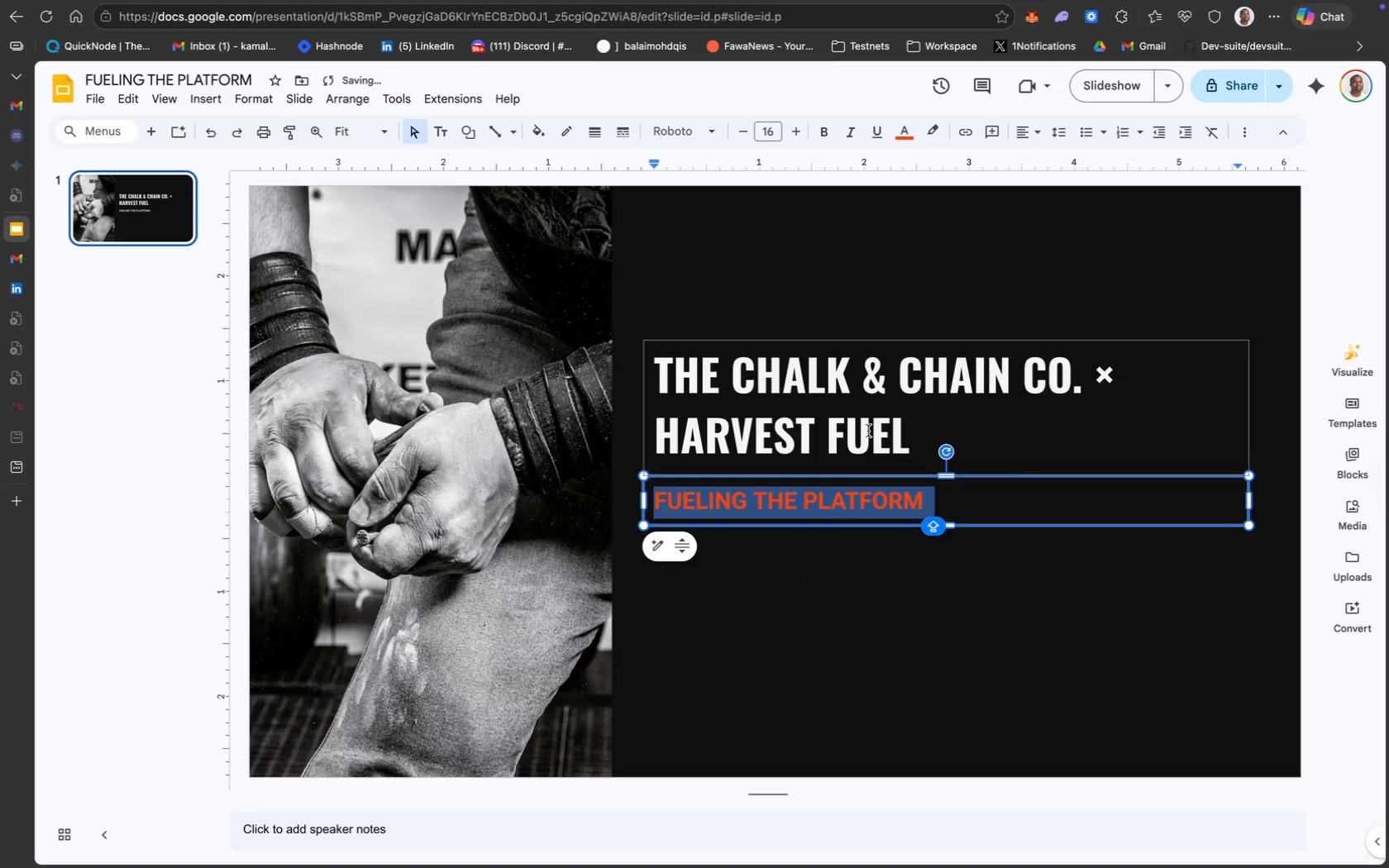 
left_click([871, 419])
 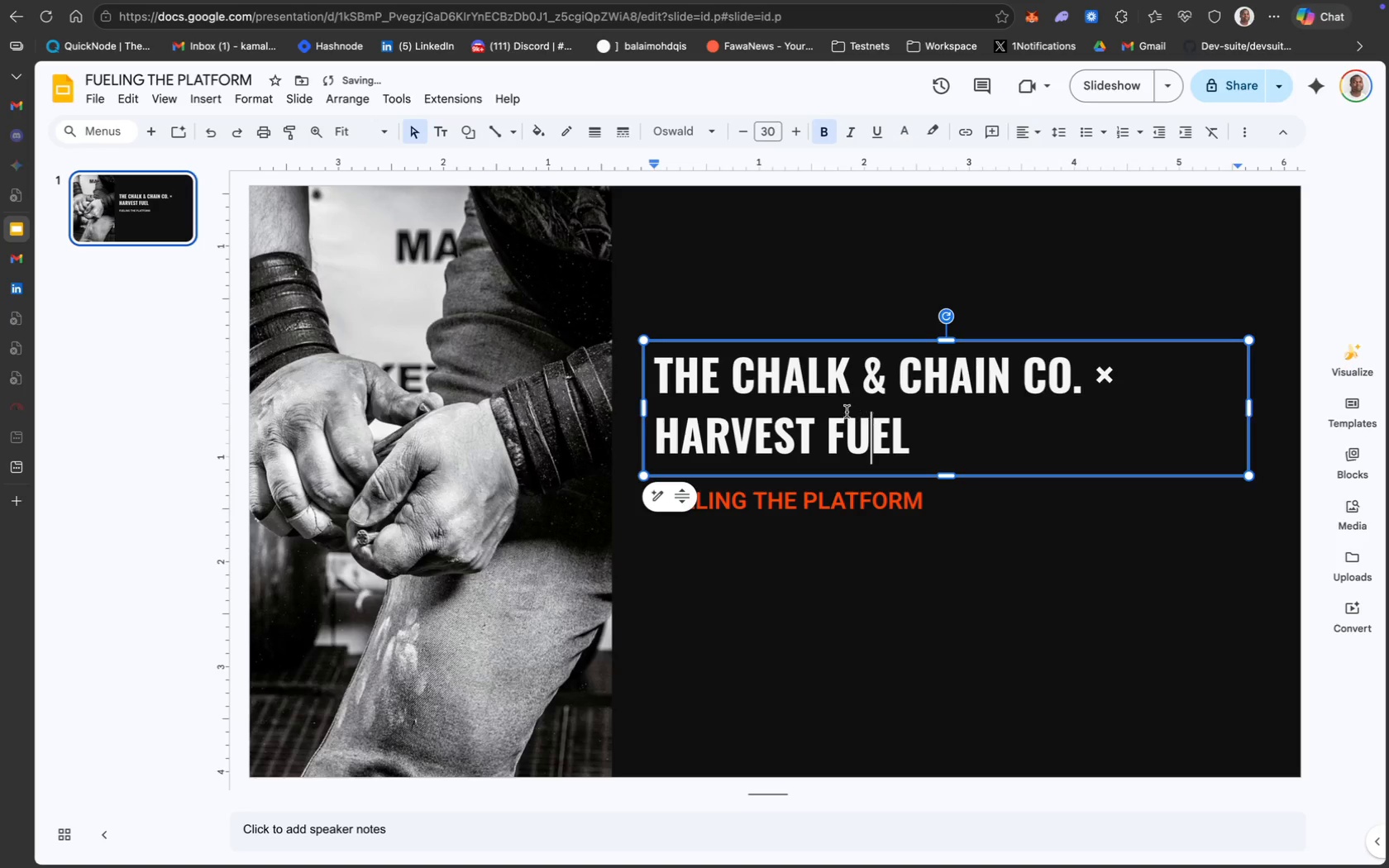 
key(Meta+CommandLeft)
 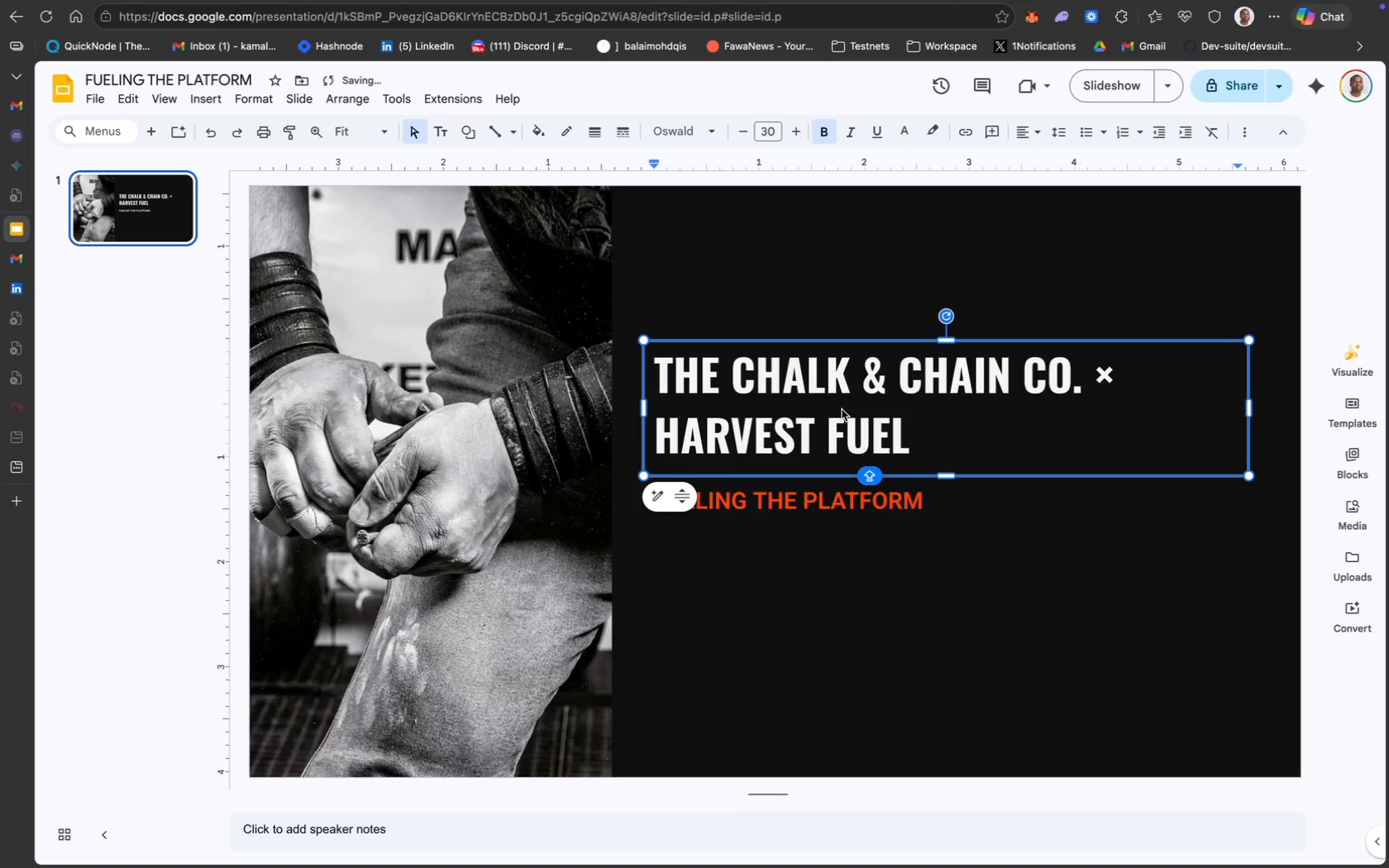 
key(Meta+A)
 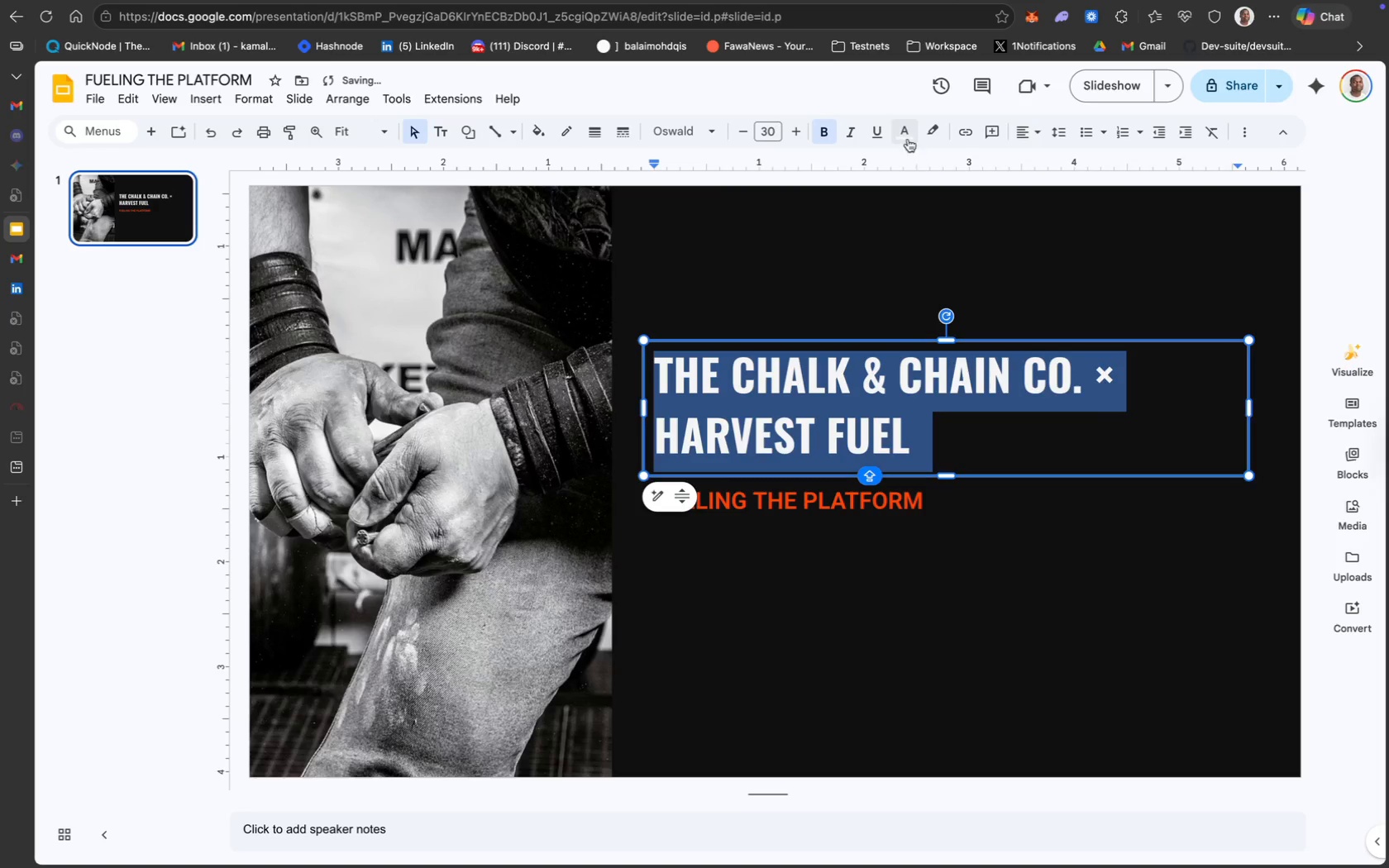 
left_click([905, 135])
 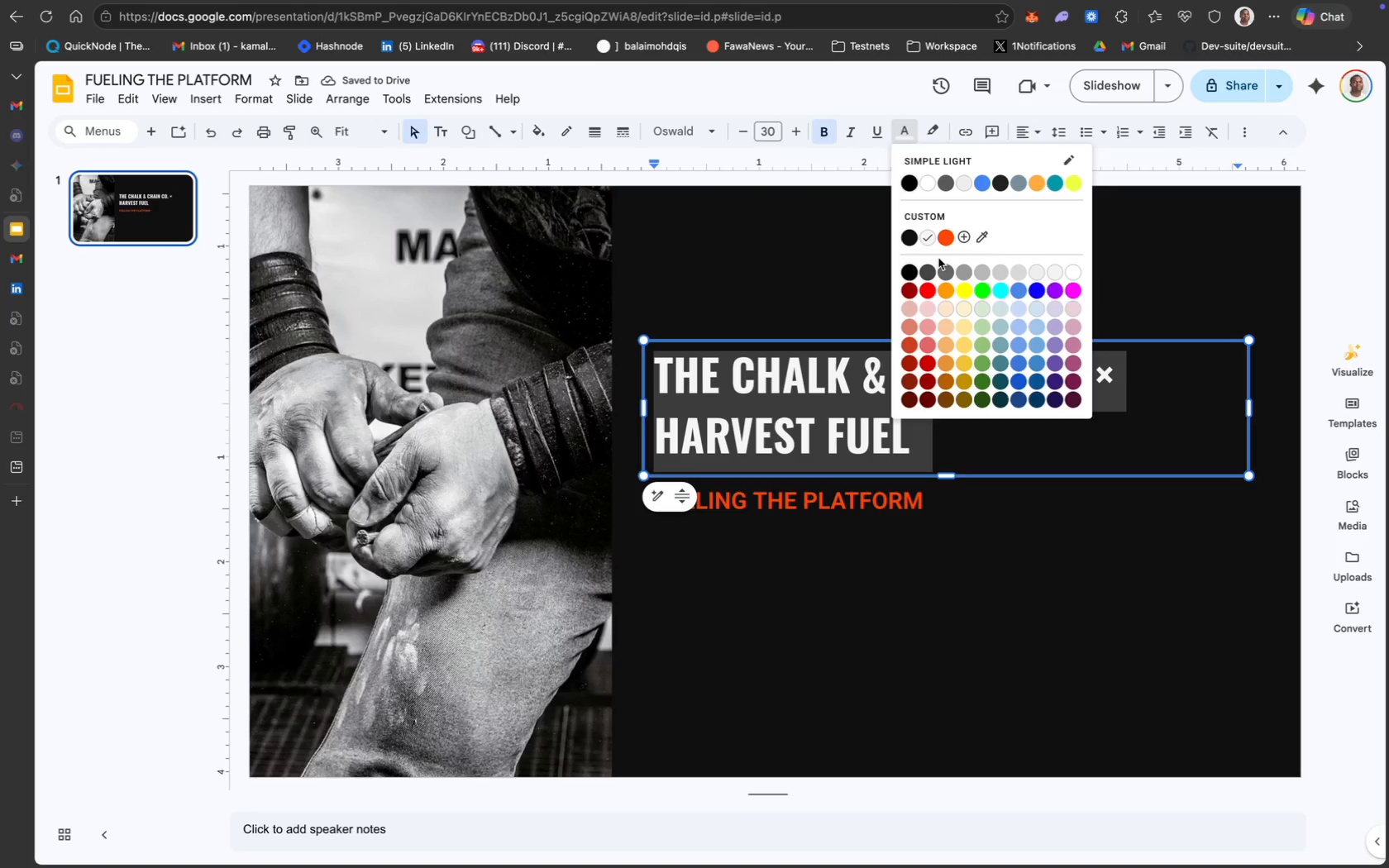 
left_click([947, 238])
 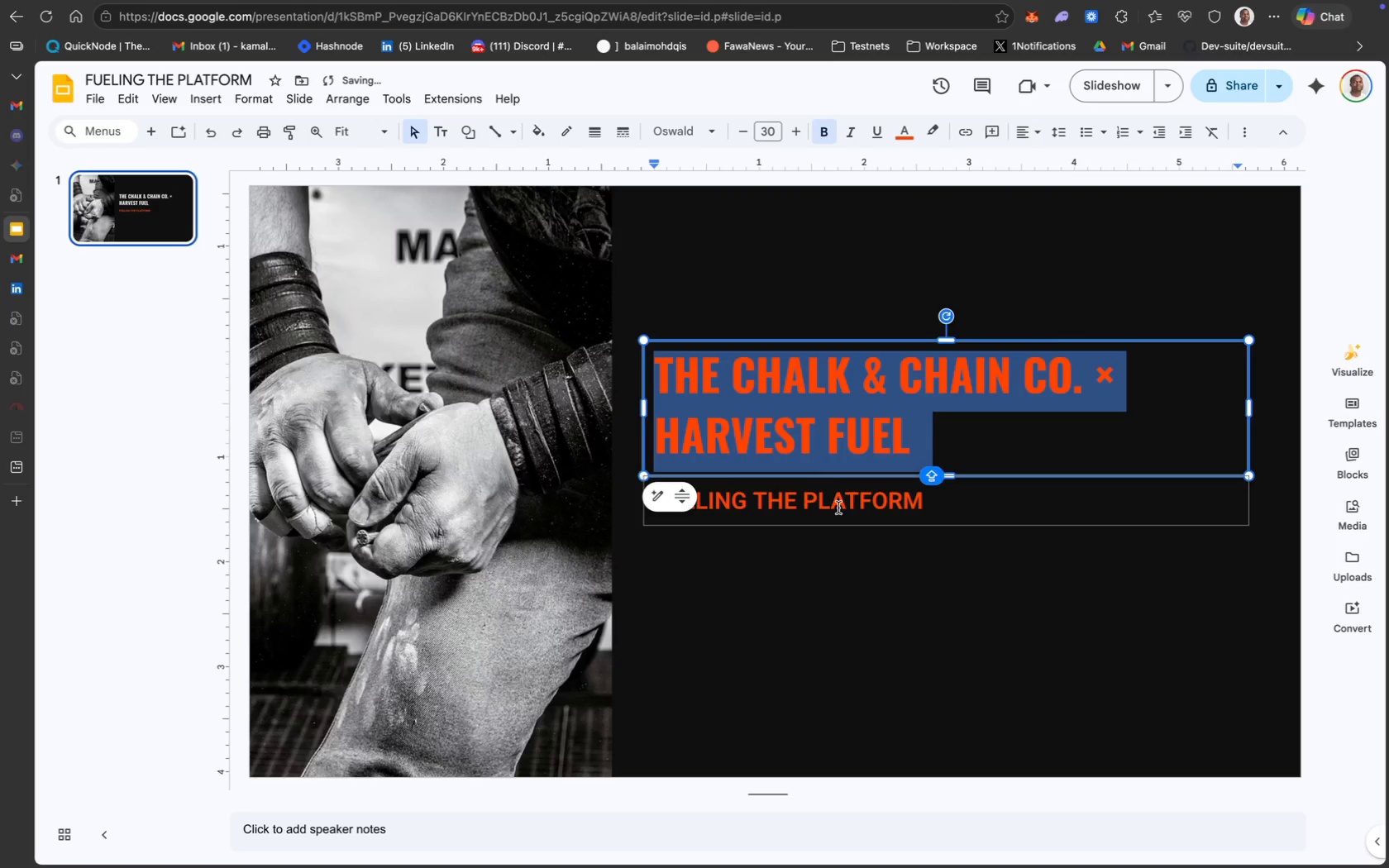 
left_click([839, 510])
 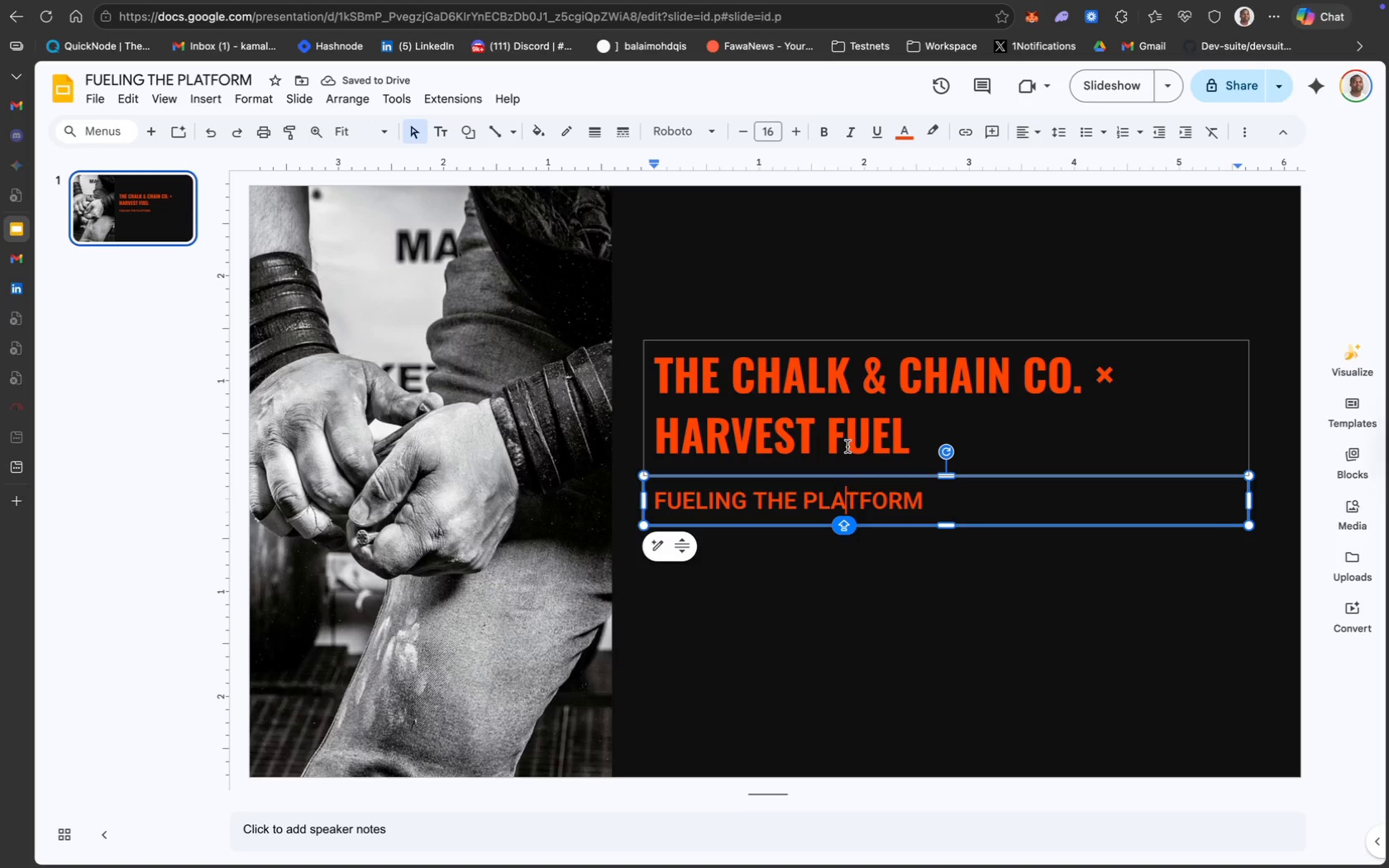 
key(Meta+Z)
 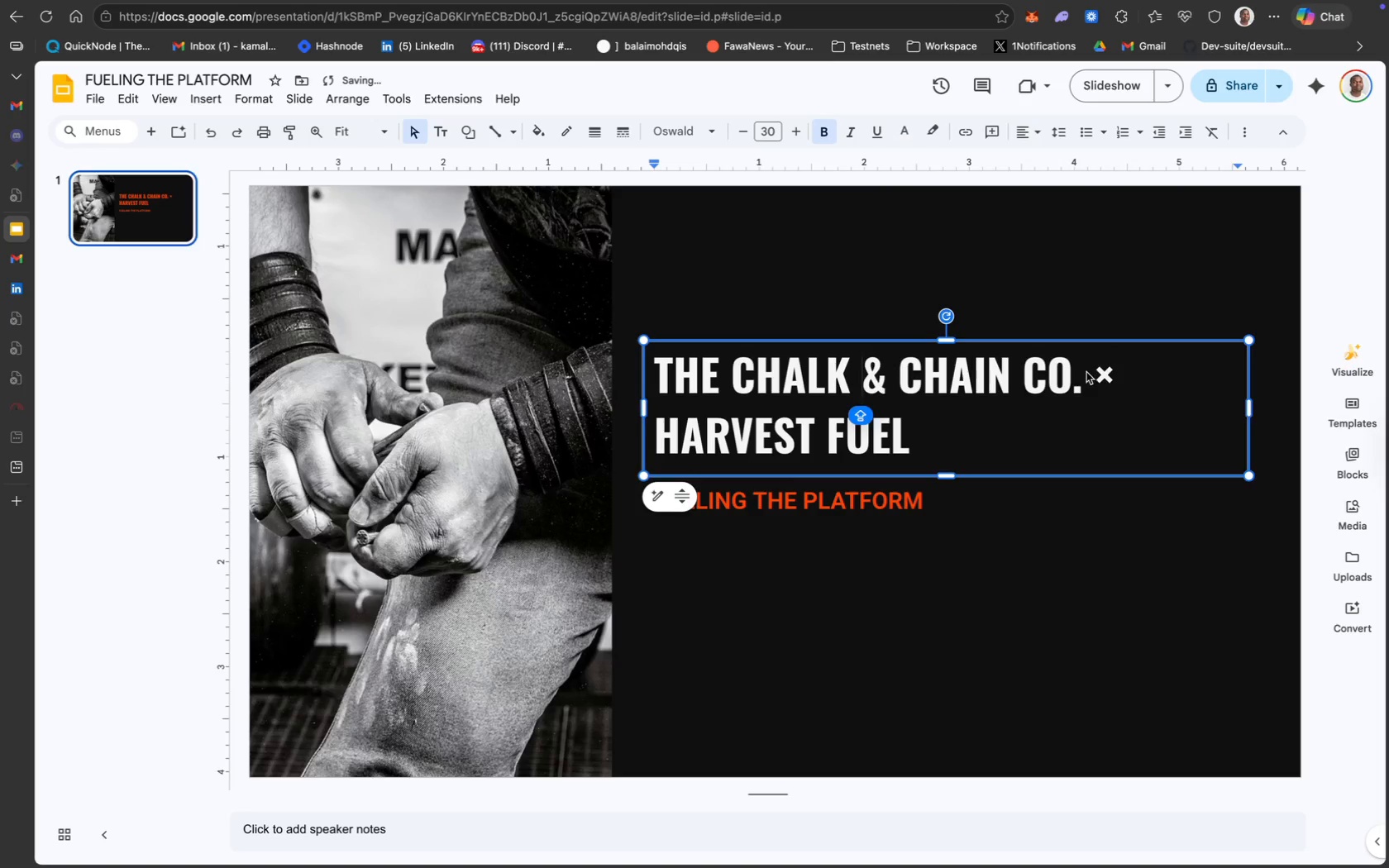 
left_click_drag(start_coordinate=[1085, 388], to_coordinate=[661, 398])
 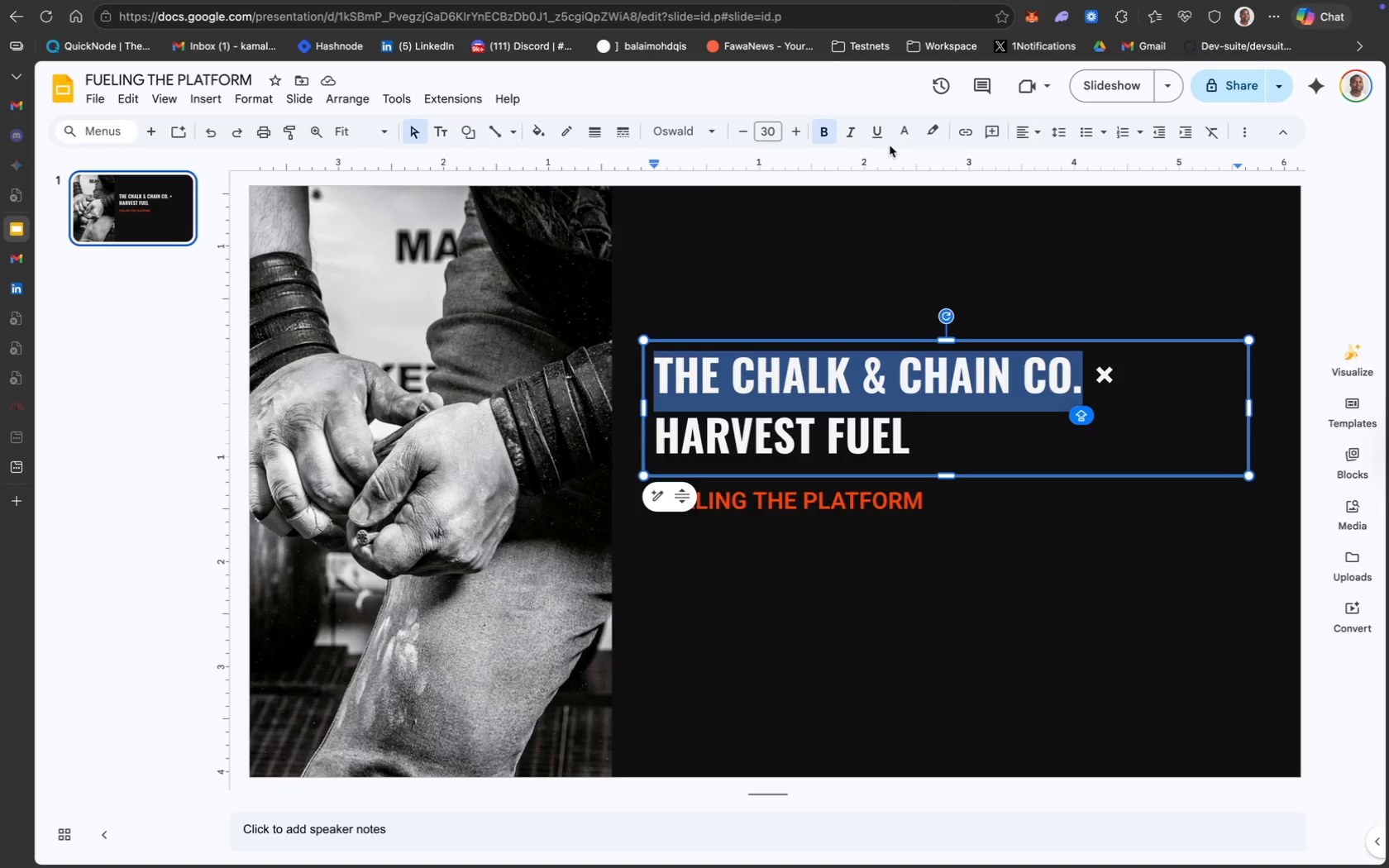 
left_click([900, 131])
 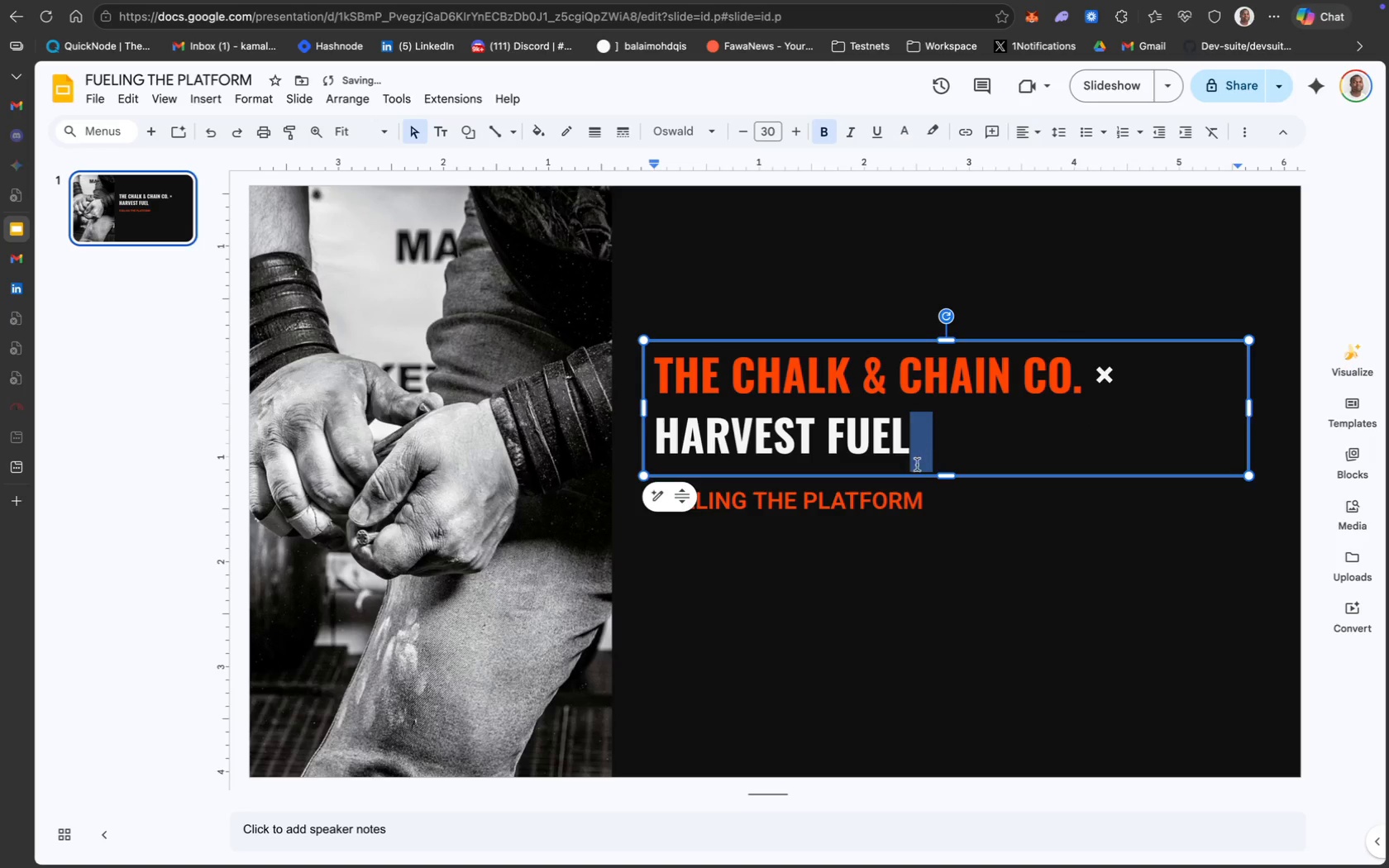 
key(Meta+A)
 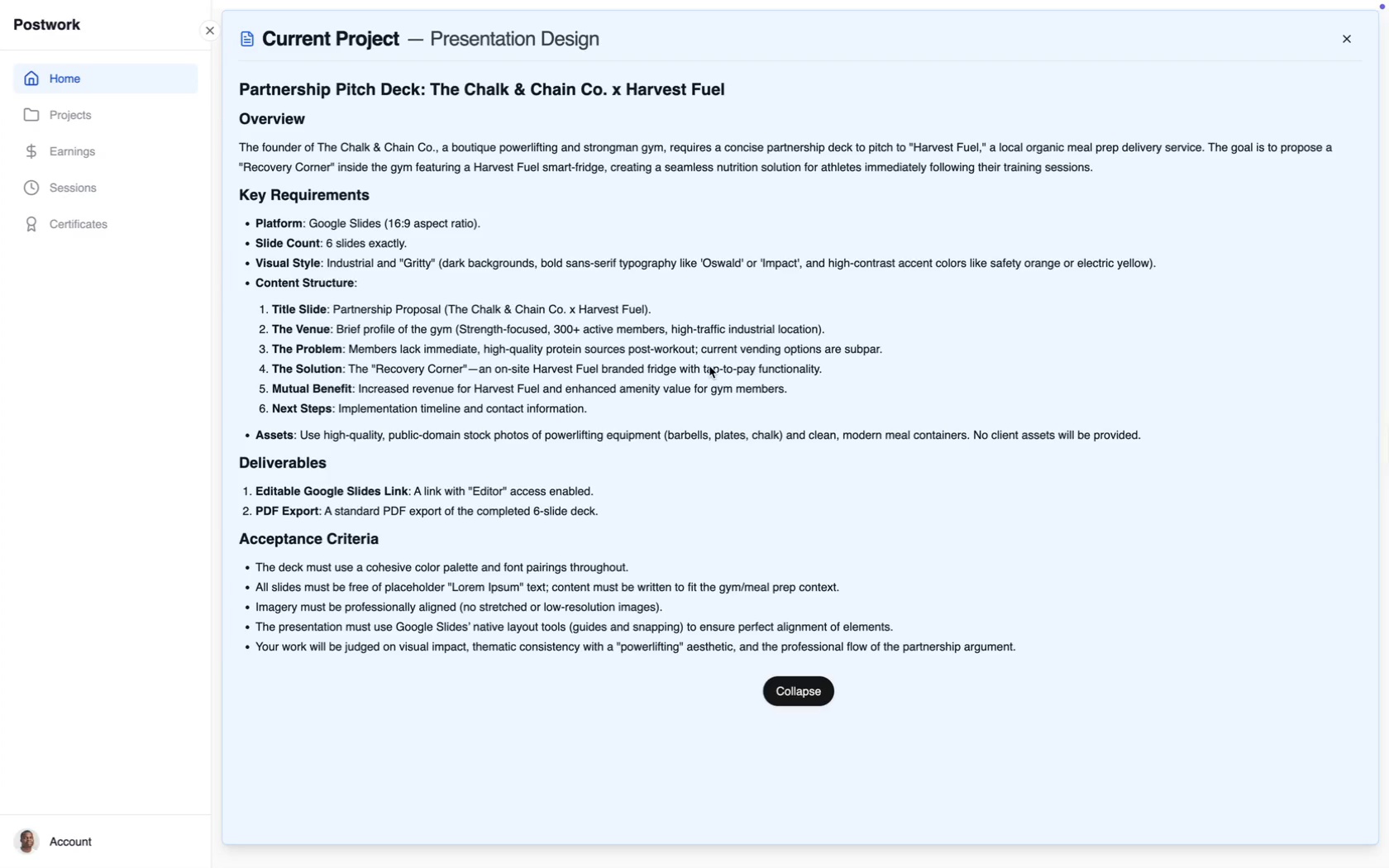 
wait(17.11)
 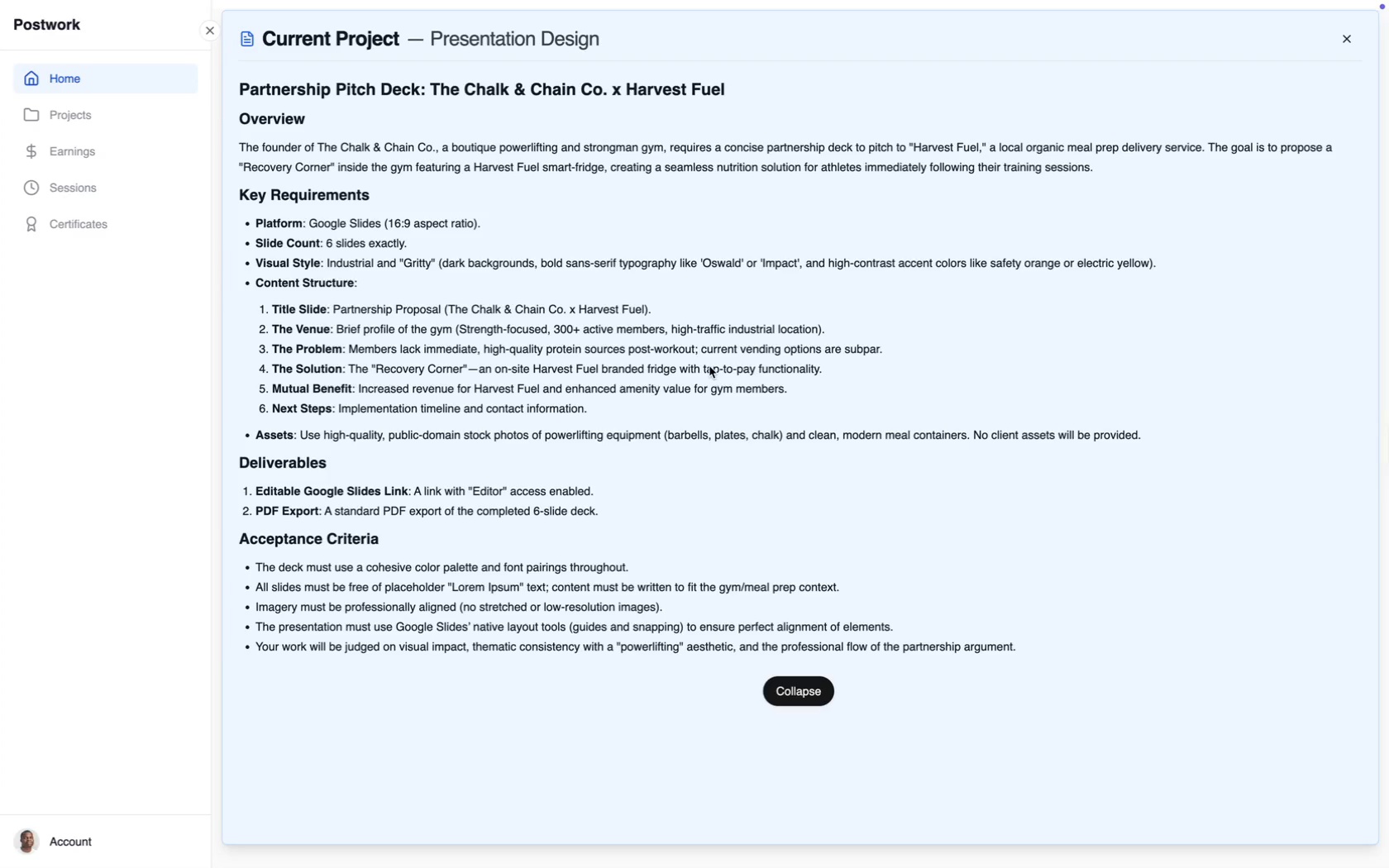 
scroll: coordinate [518, 520], scroll_direction: down, amount: 147.0
 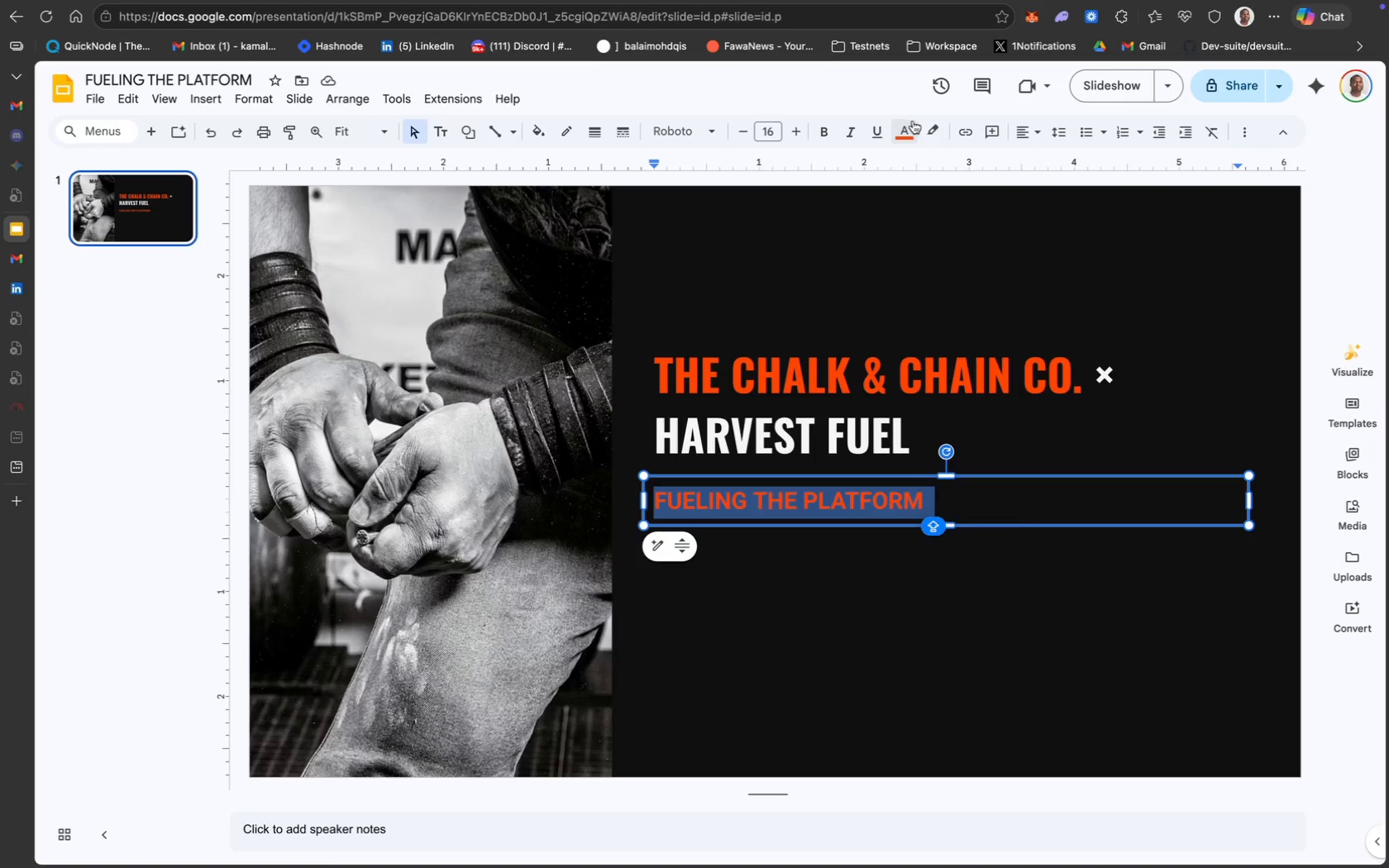 
left_click([931, 240])
 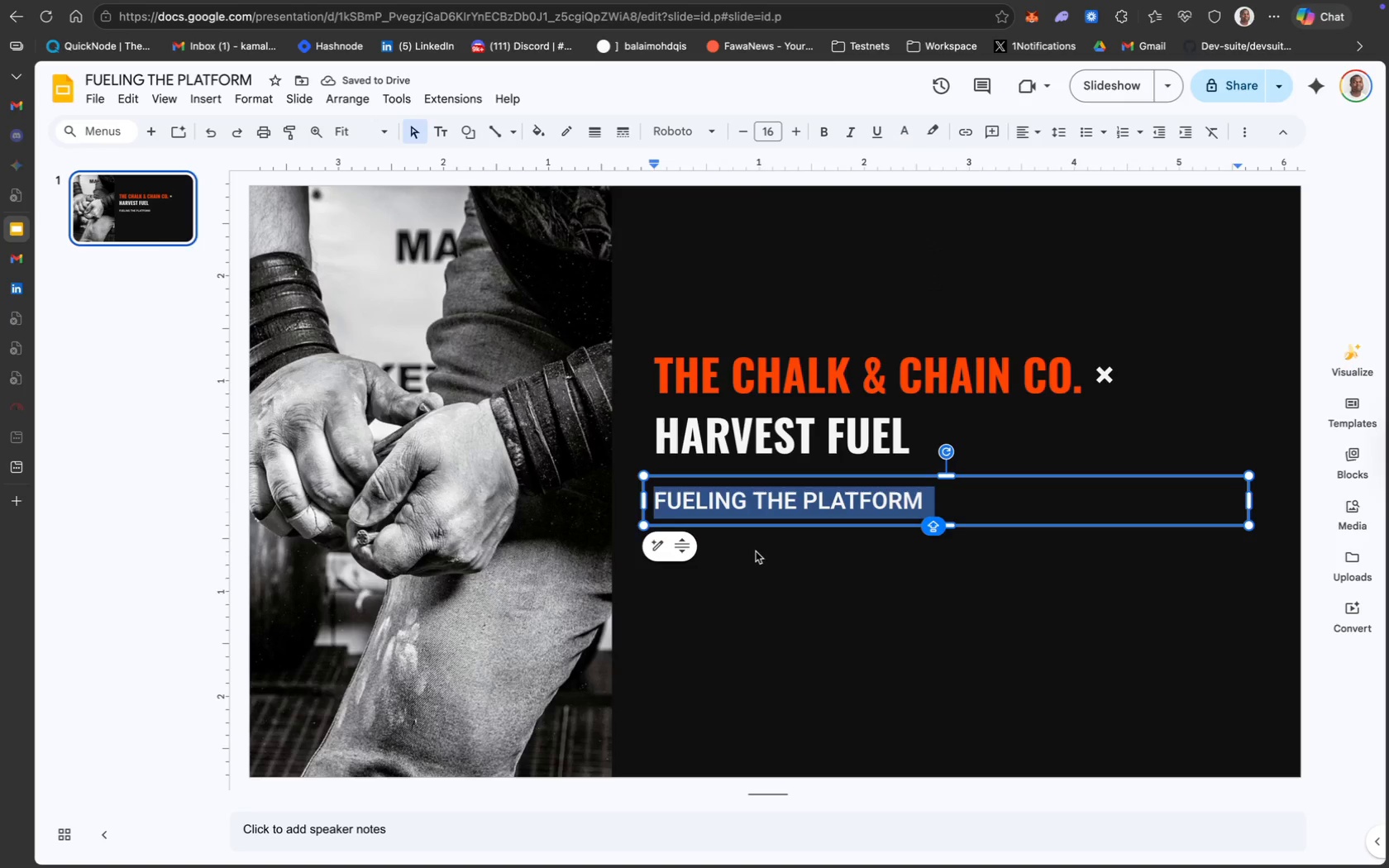 
left_click([733, 554])
 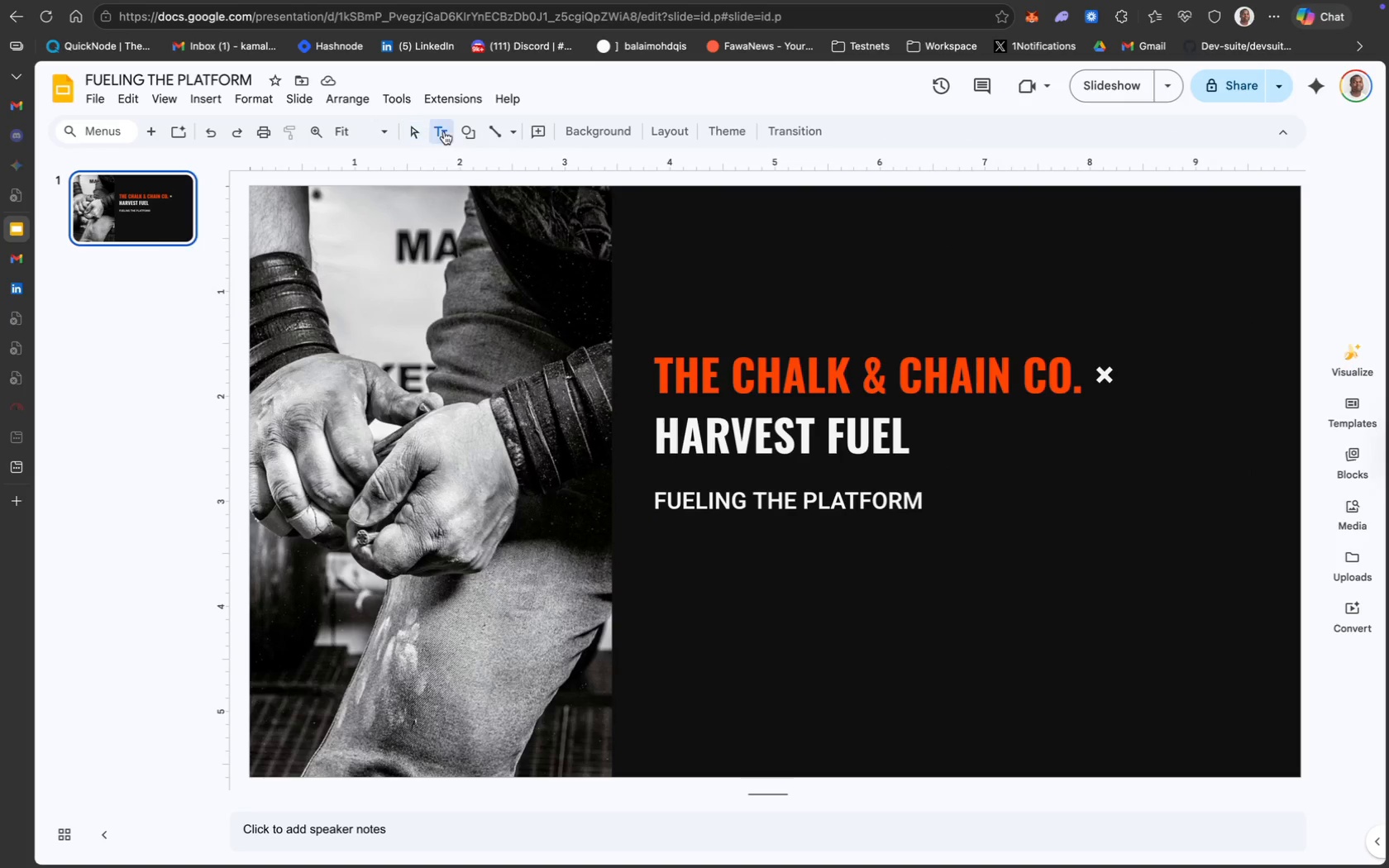 
left_click([656, 544])
 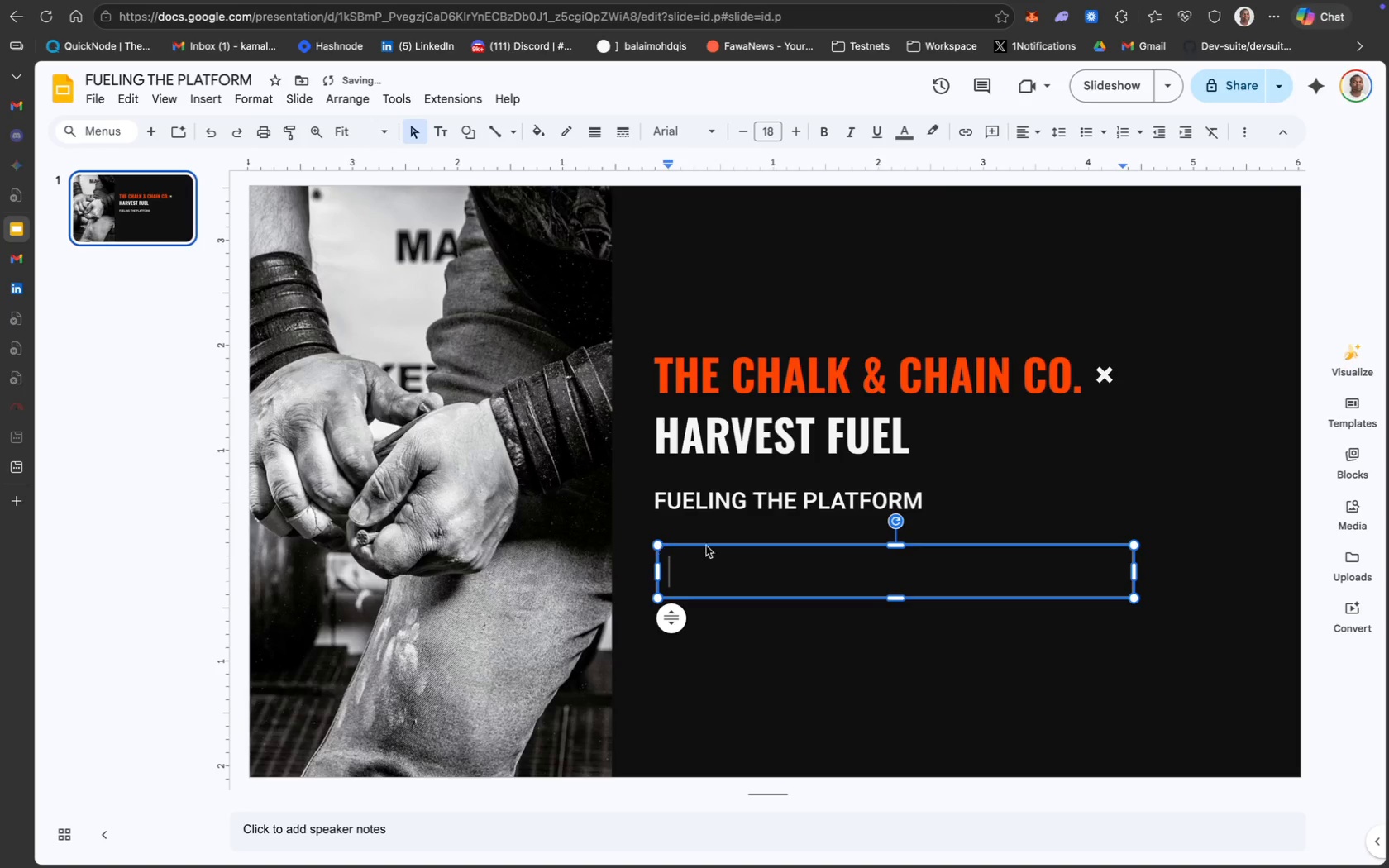 
left_click_drag(start_coordinate=[716, 546], to_coordinate=[704, 530])
 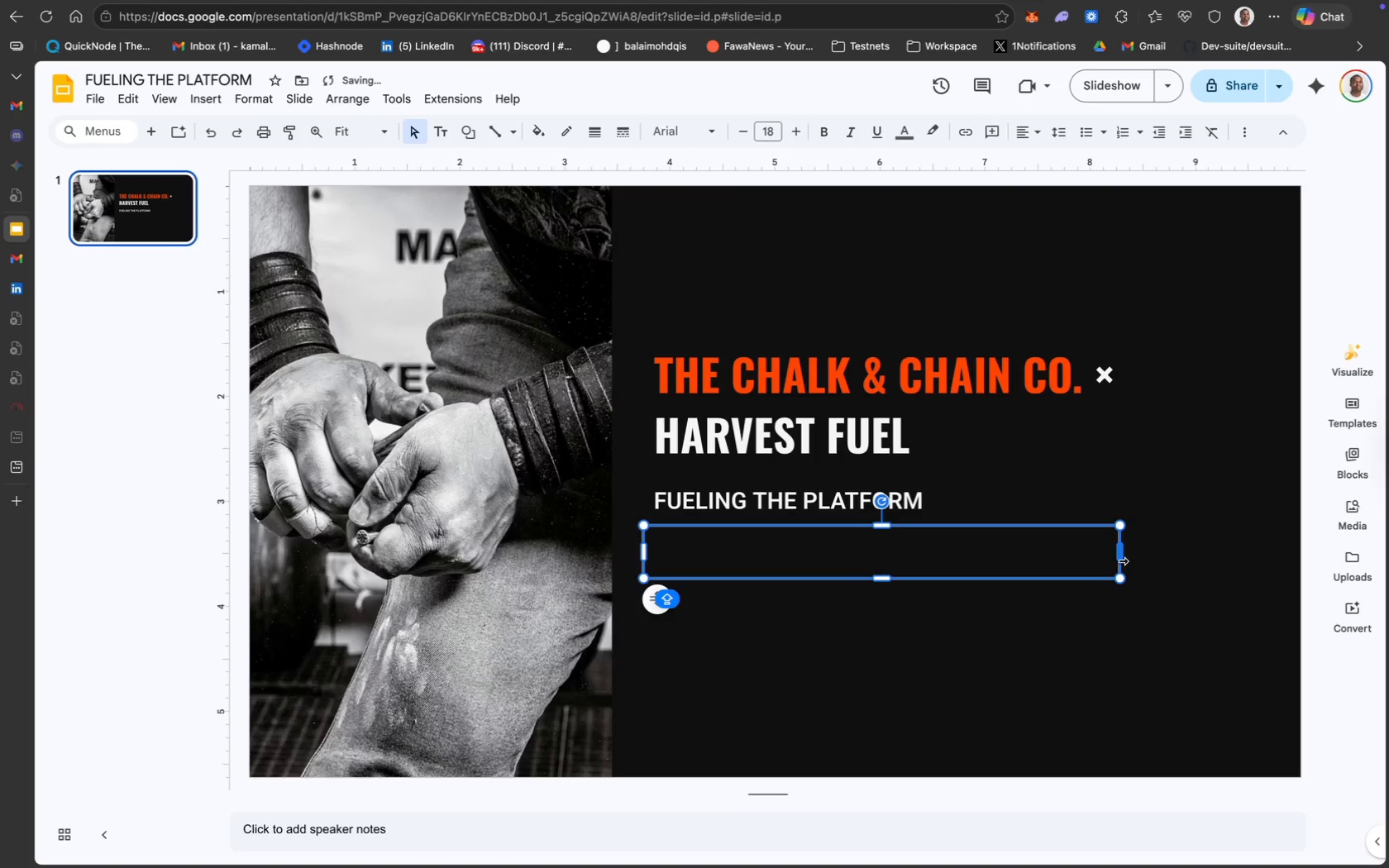 
left_click_drag(start_coordinate=[1121, 558], to_coordinate=[1246, 566])
 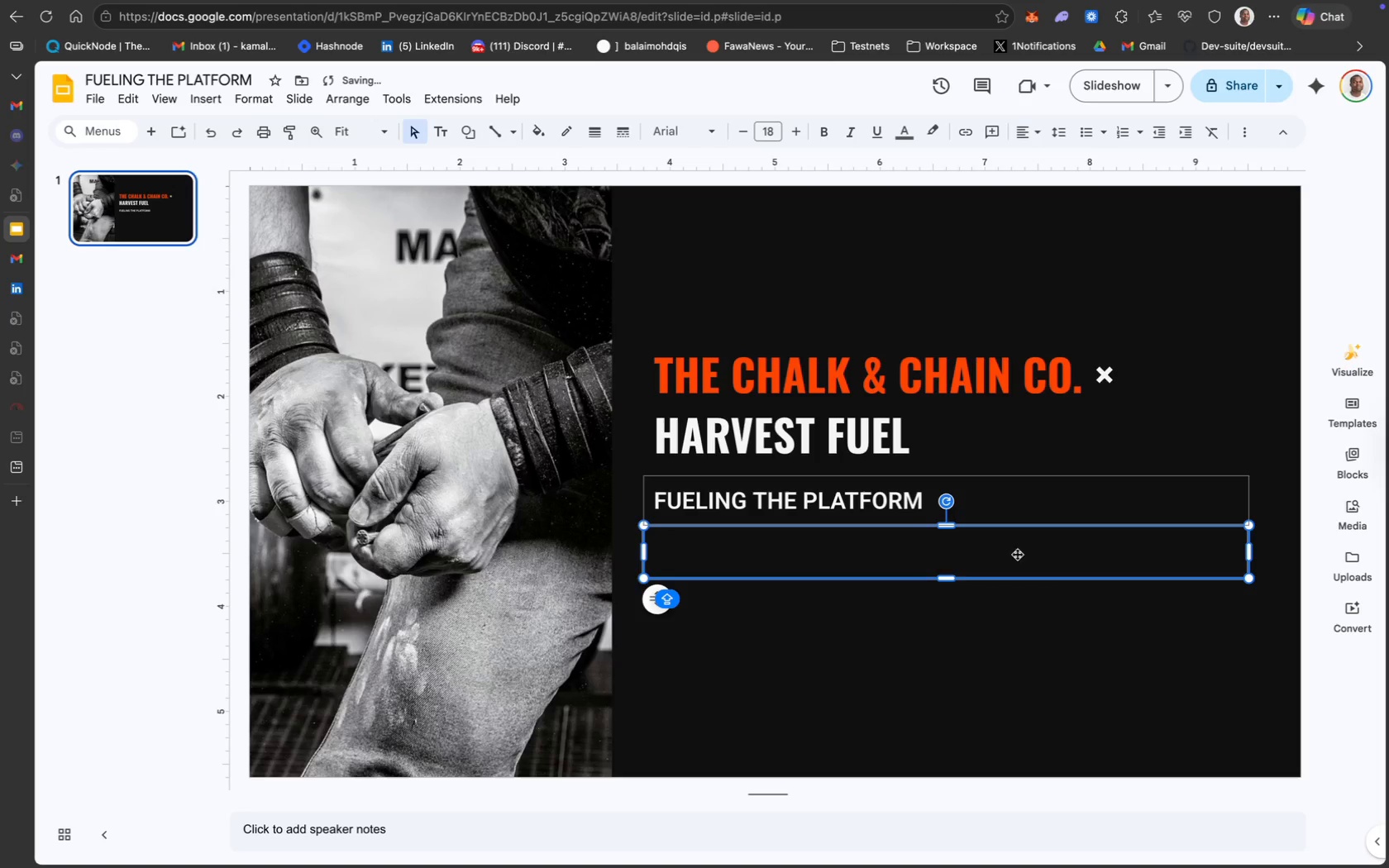 
mouse_move([900, 546])
 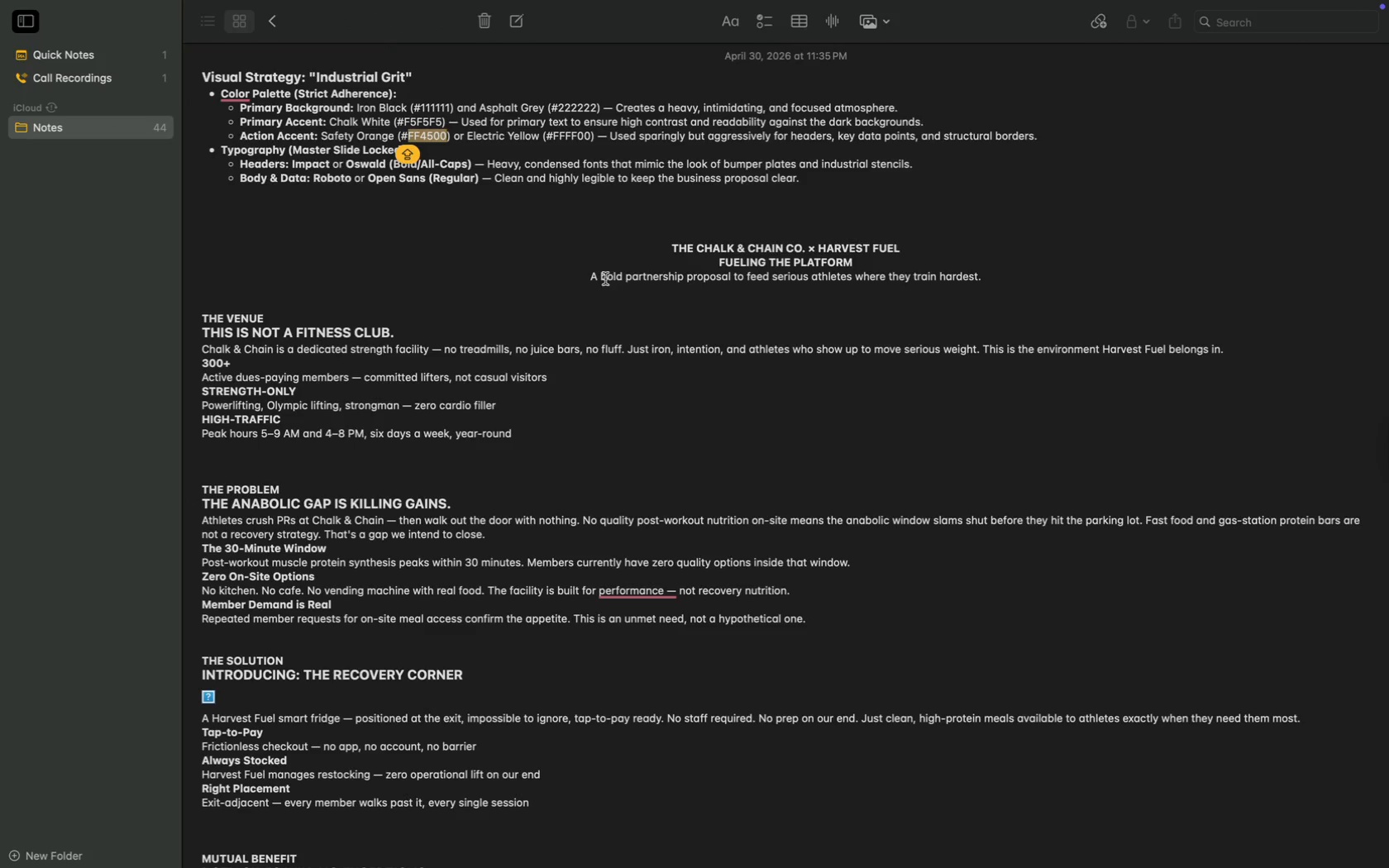 
left_click_drag(start_coordinate=[592, 277], to_coordinate=[1027, 275])
 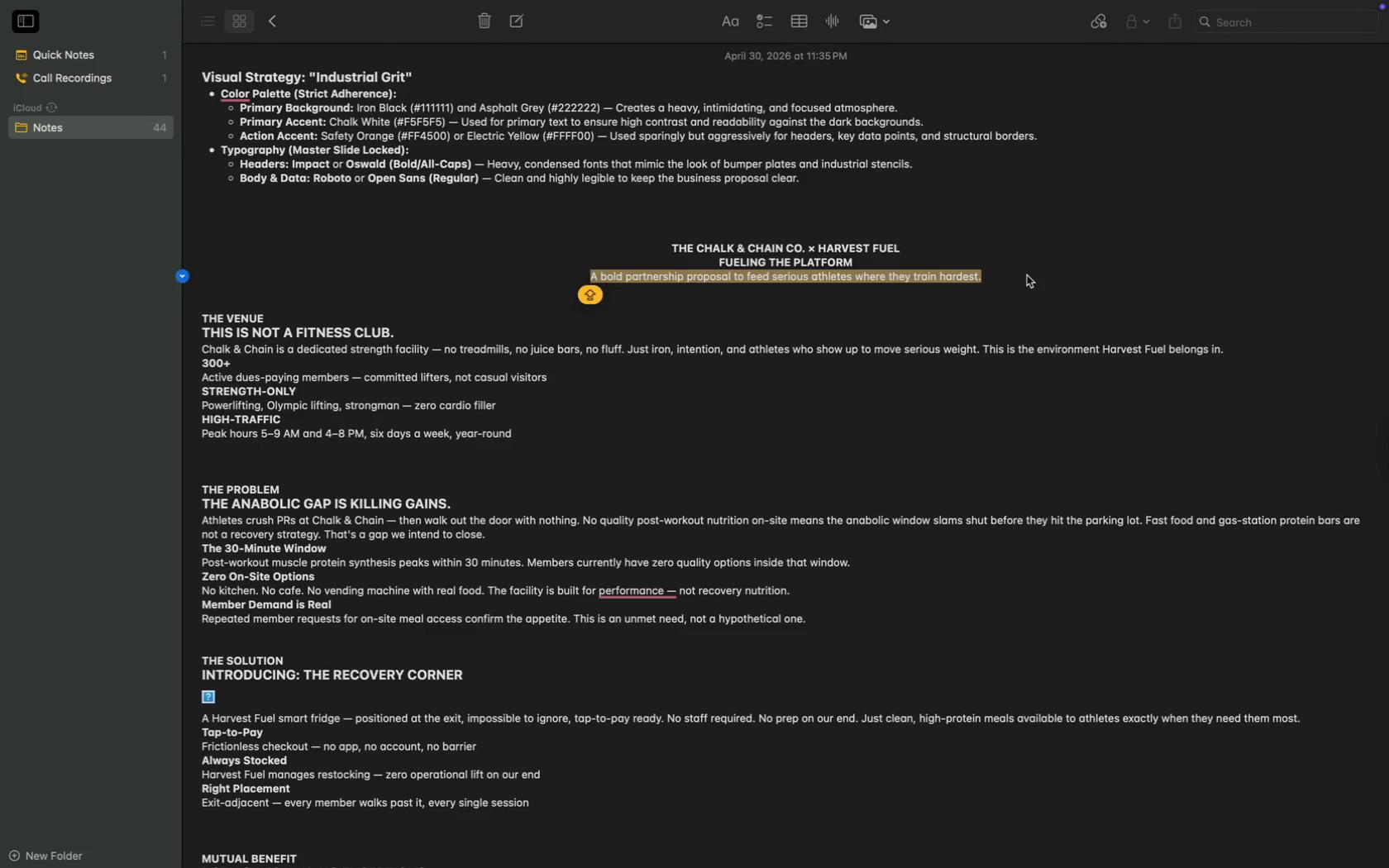 
key(Meta+C)
 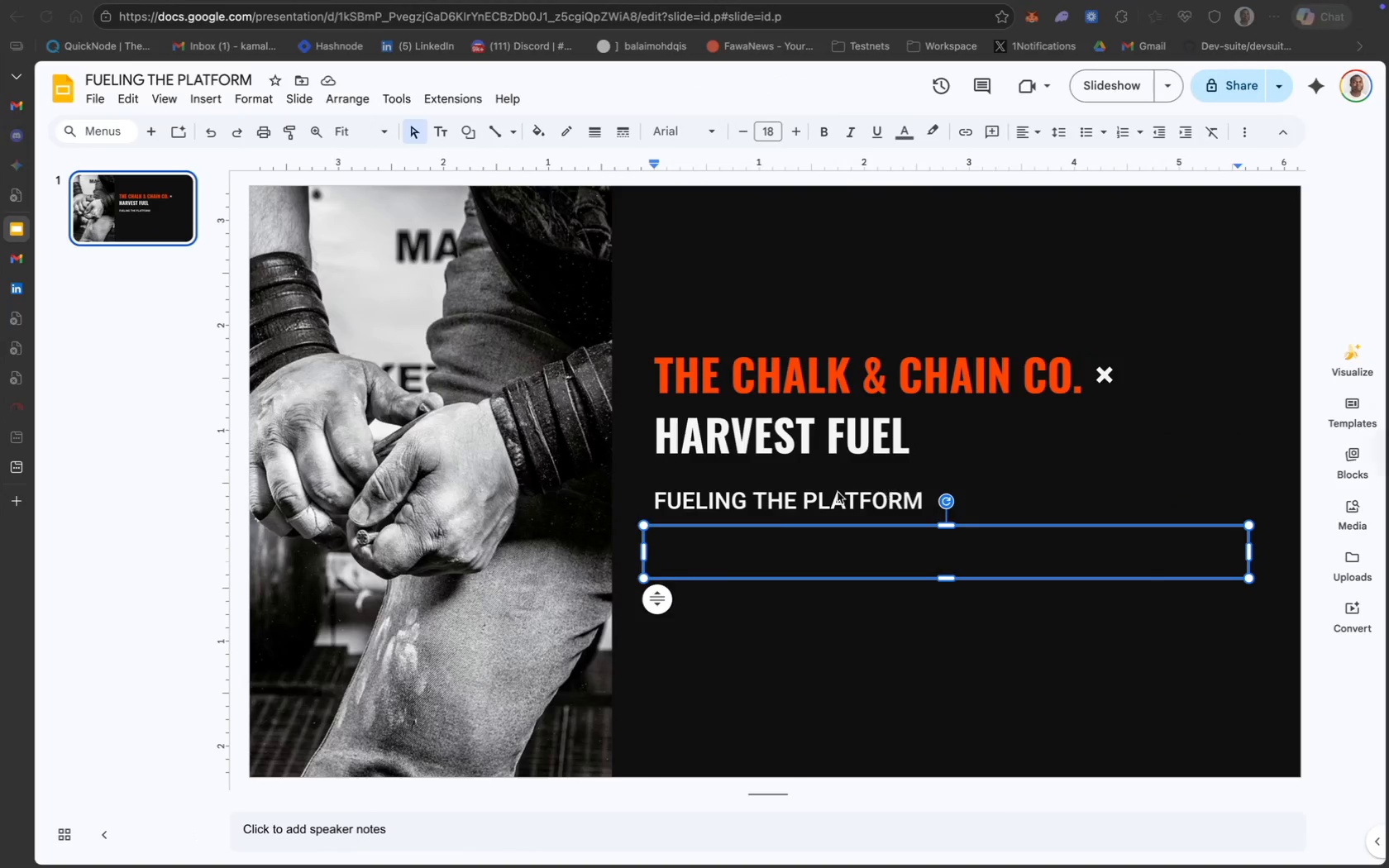 
key(Meta+CommandLeft)
 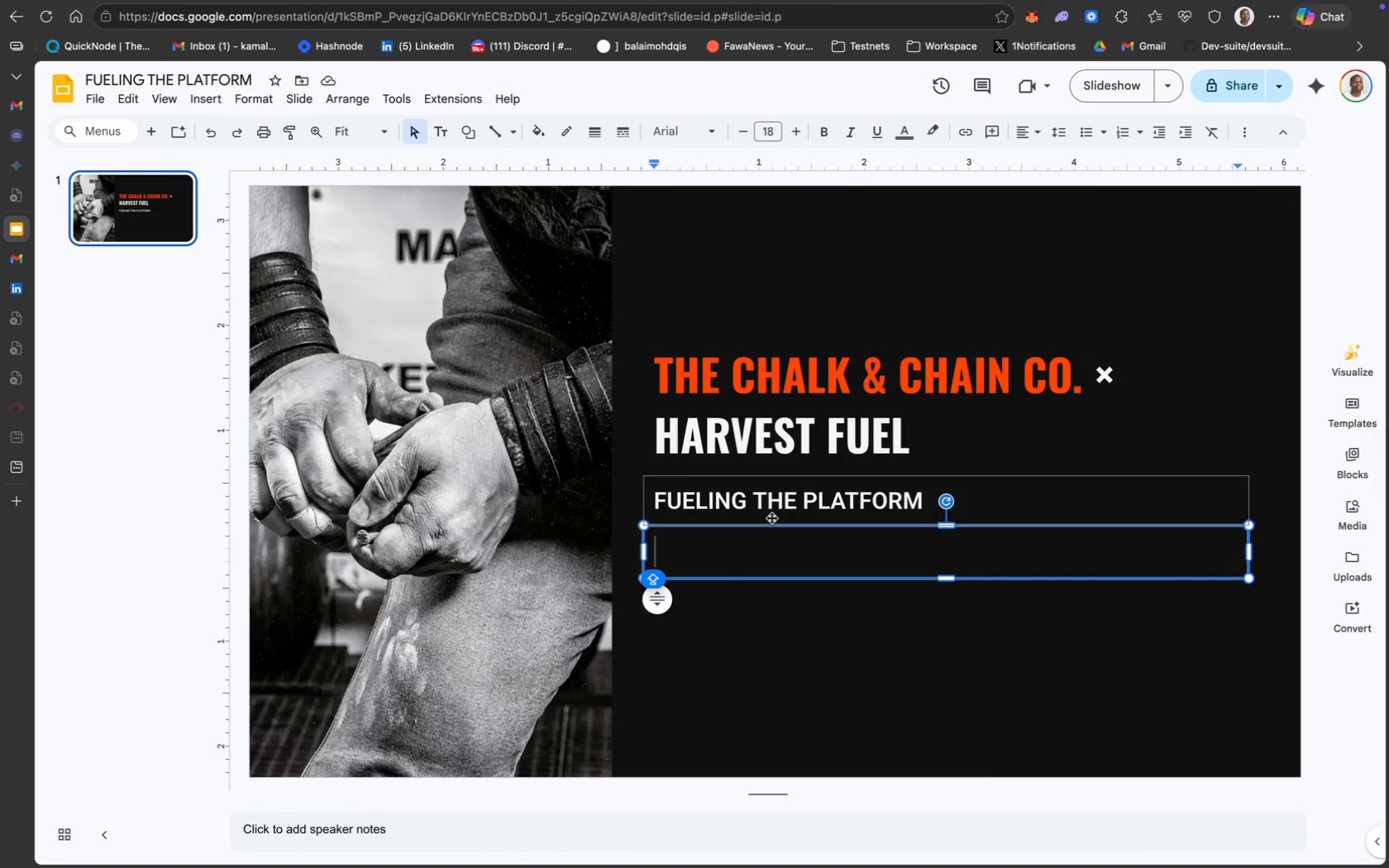 
key(Meta+V)
 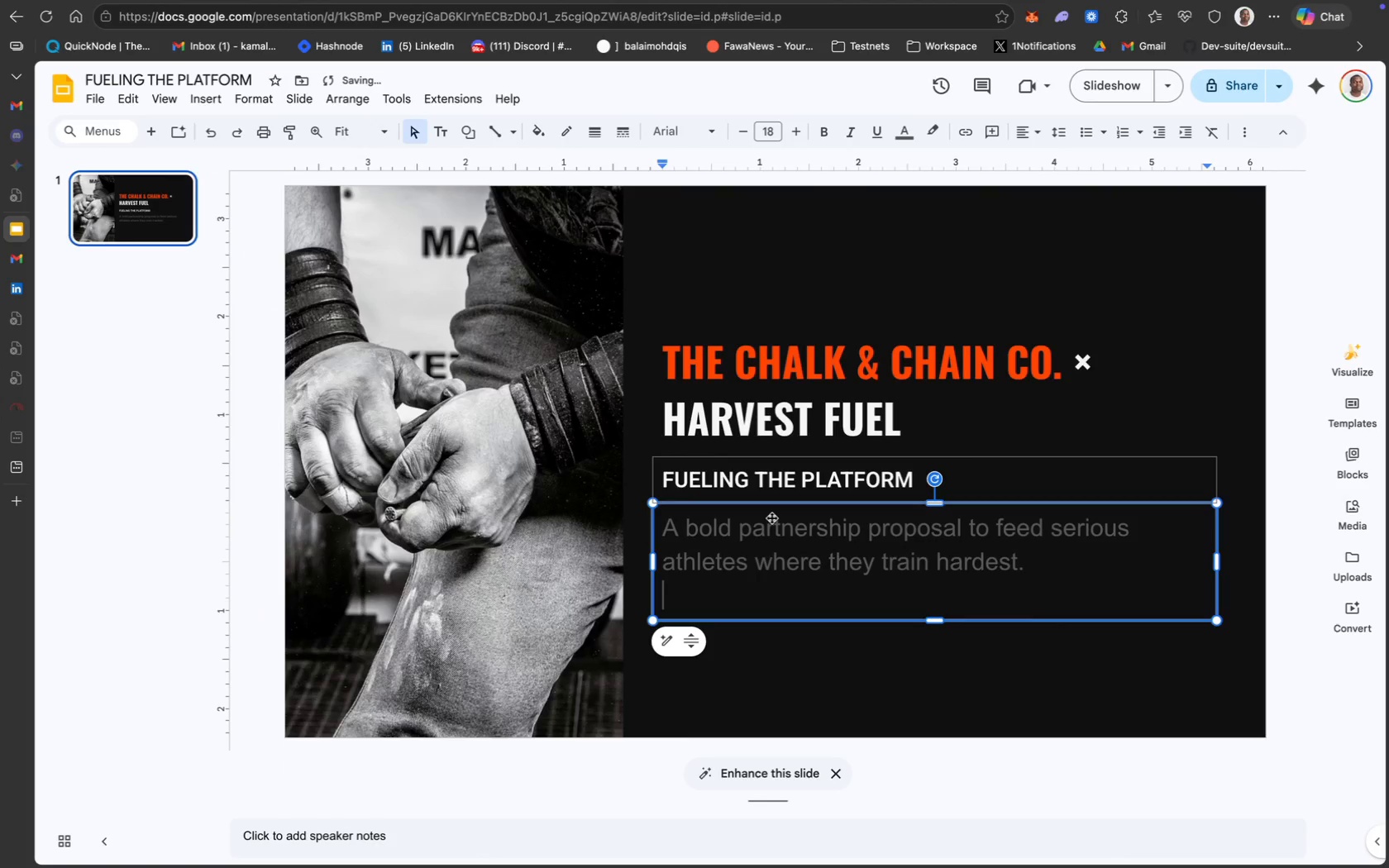 
key(Backspace)
 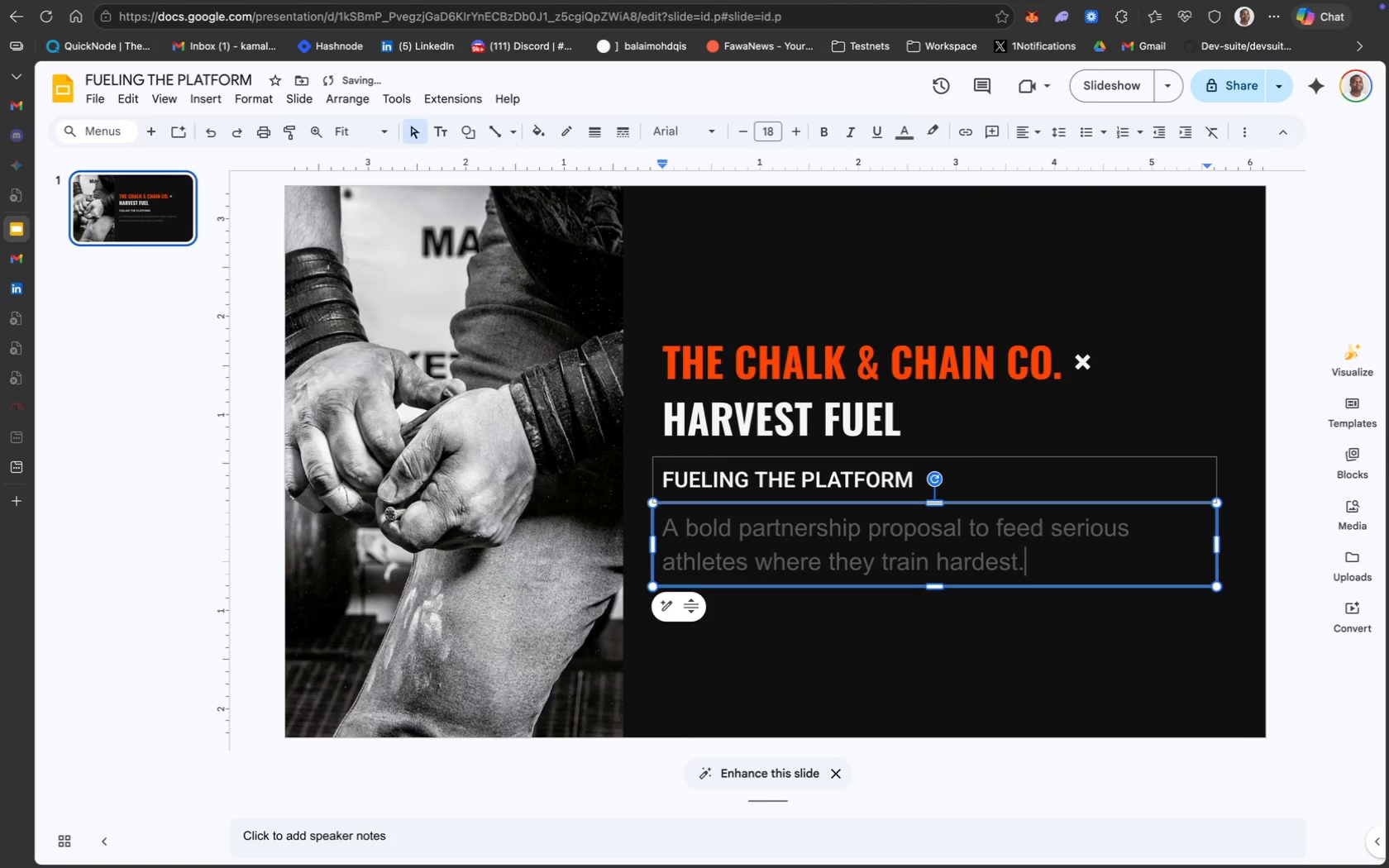 
key(Meta+CommandLeft)
 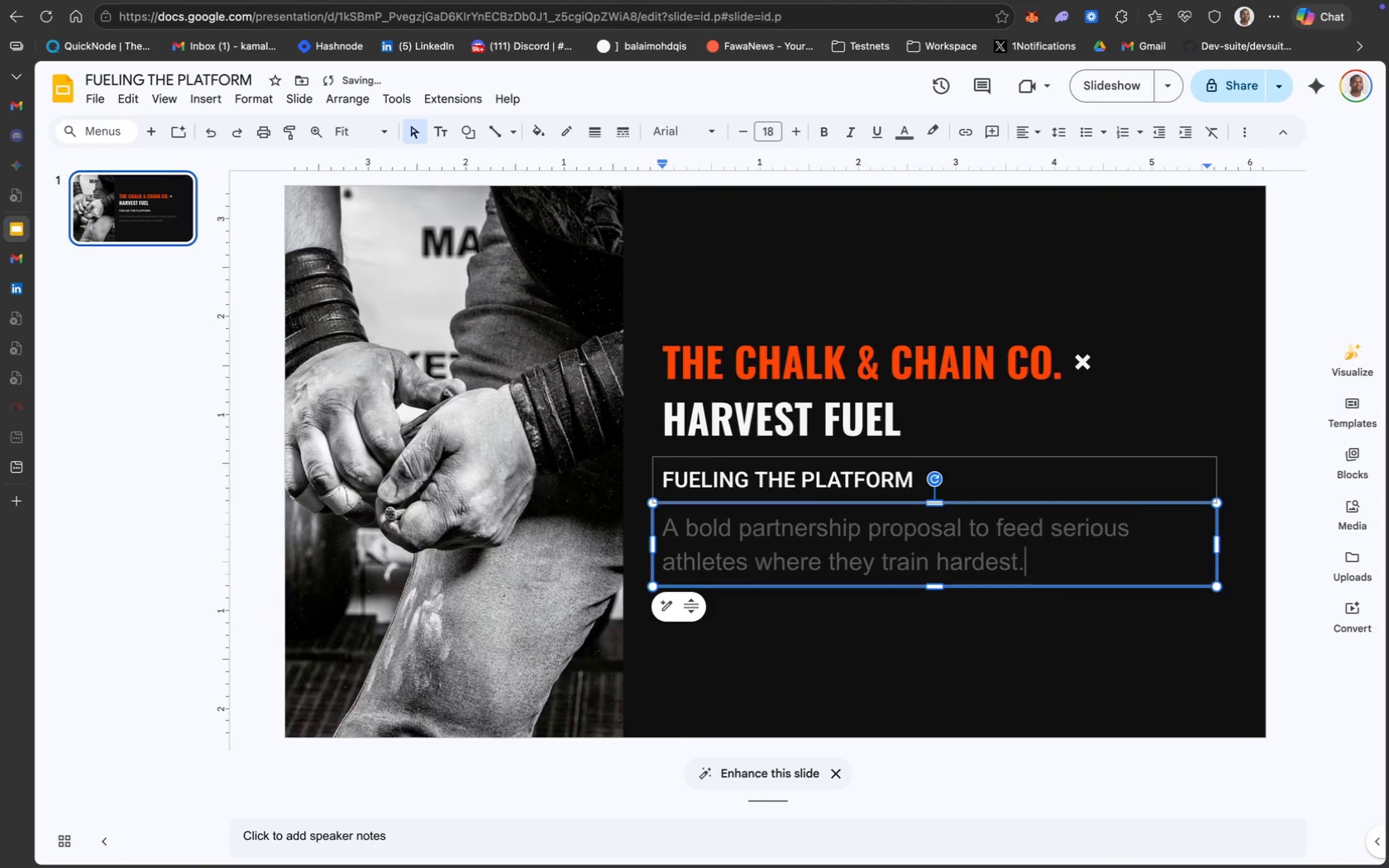 
key(Meta+A)
 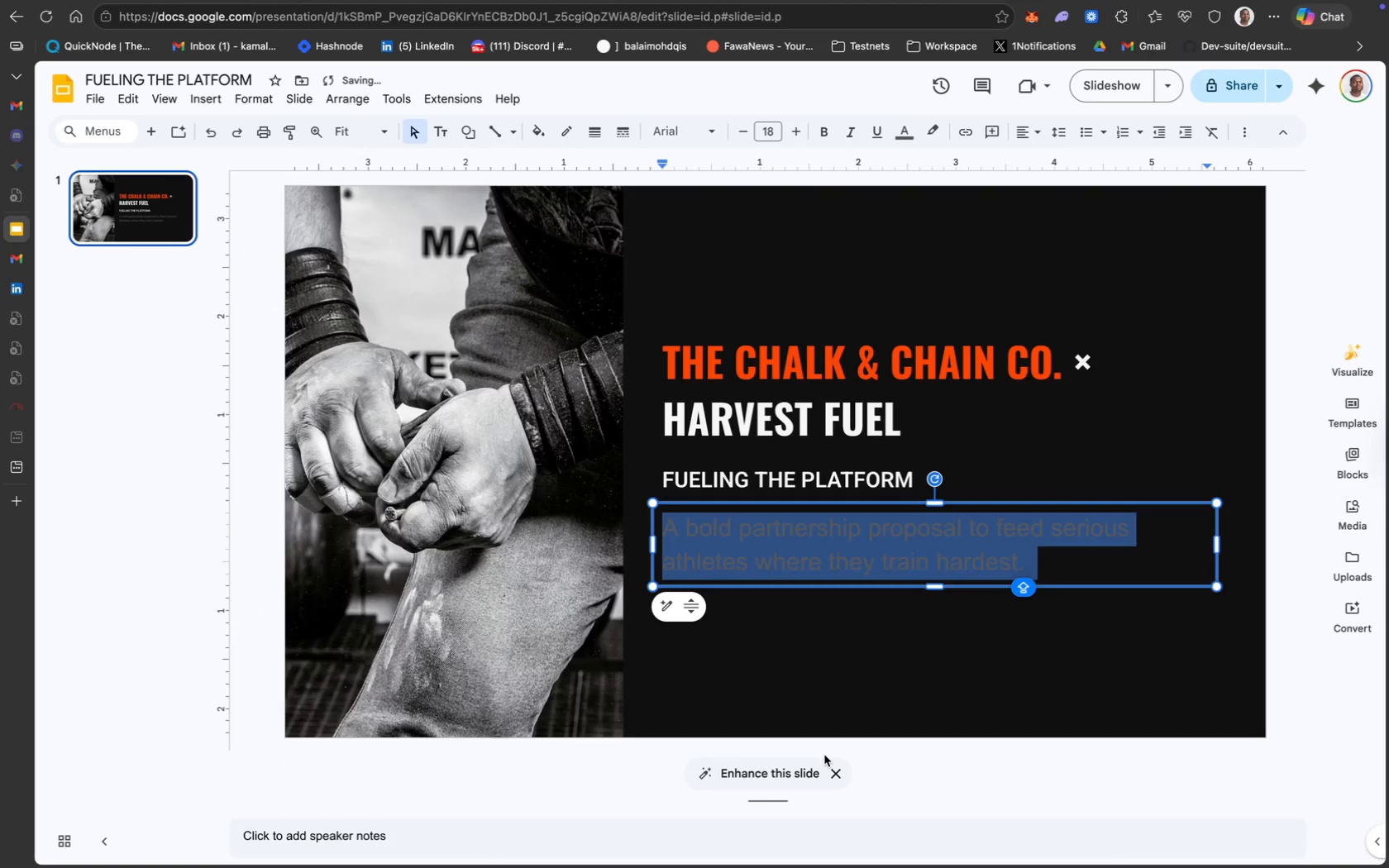 
left_click([836, 769])
 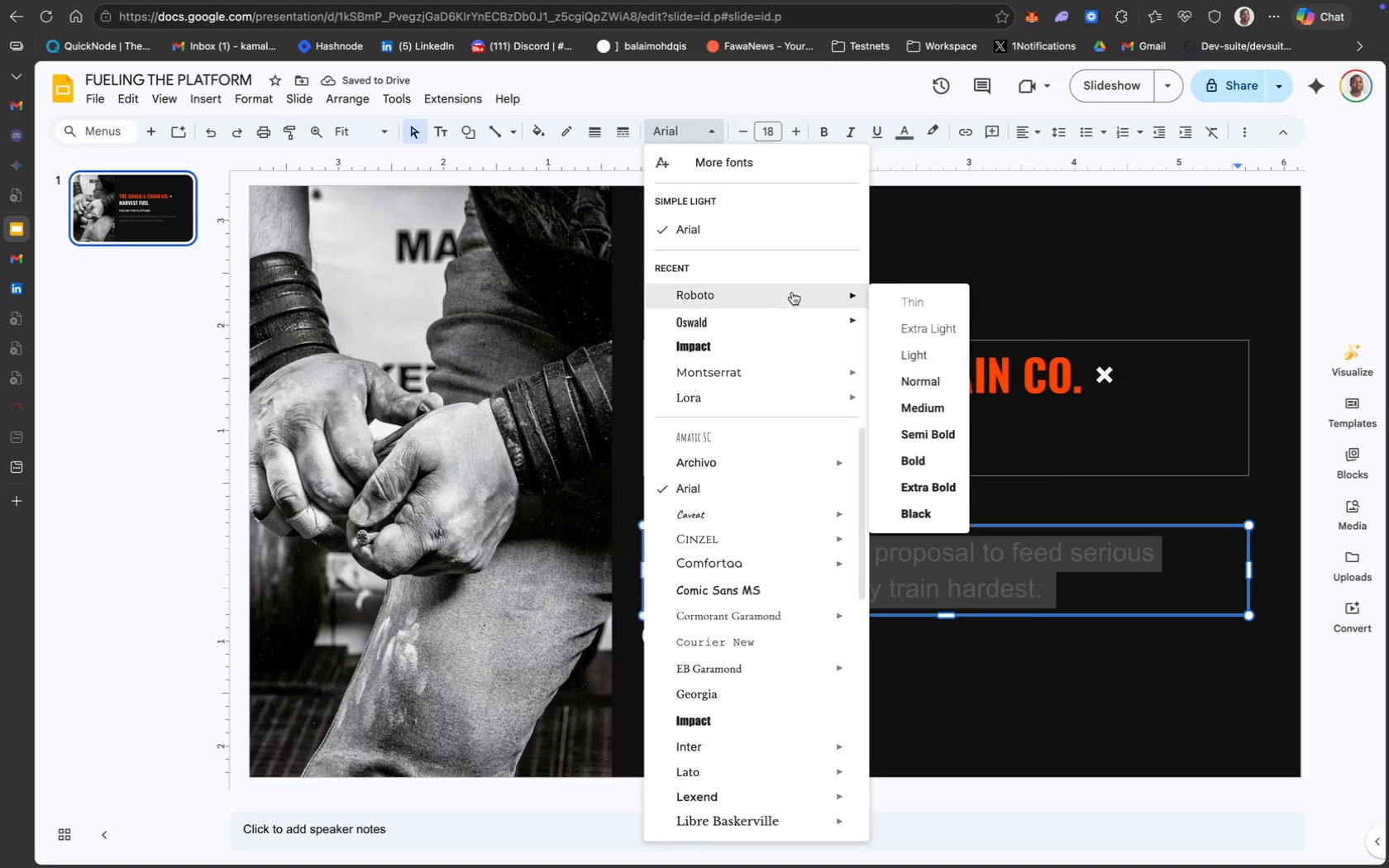 
wait(5.07)
 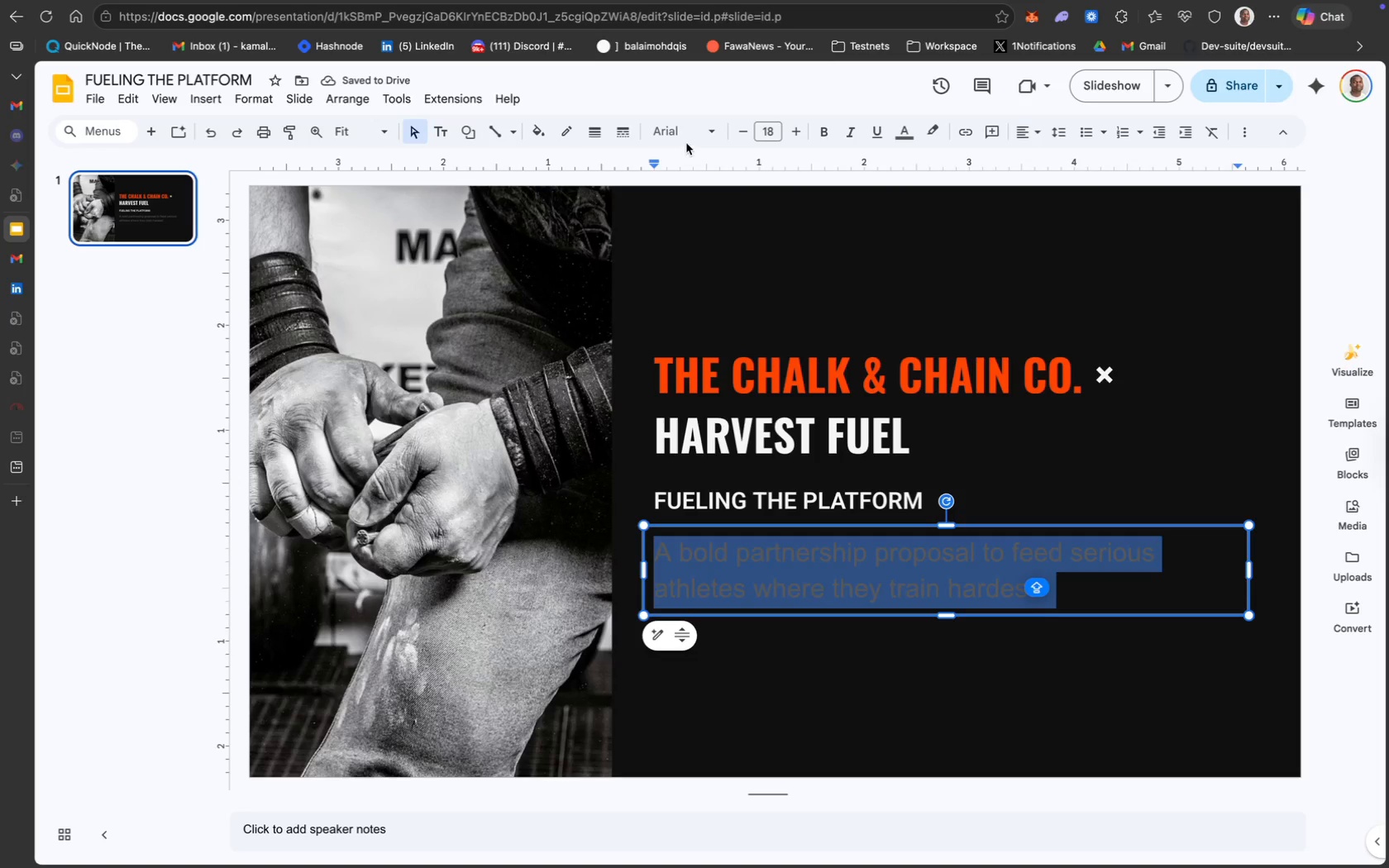 
left_click([932, 408])
 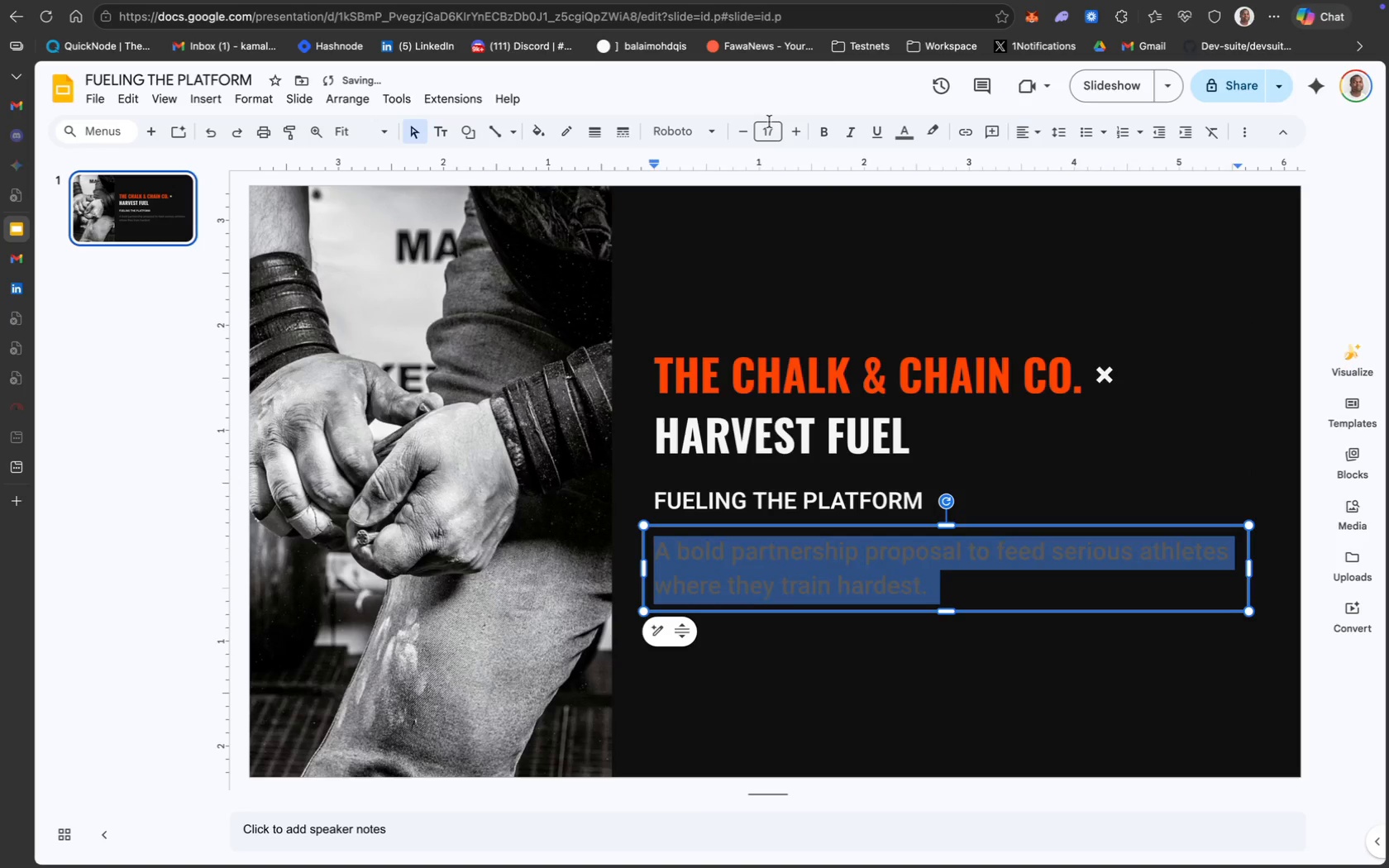 
type(12)
 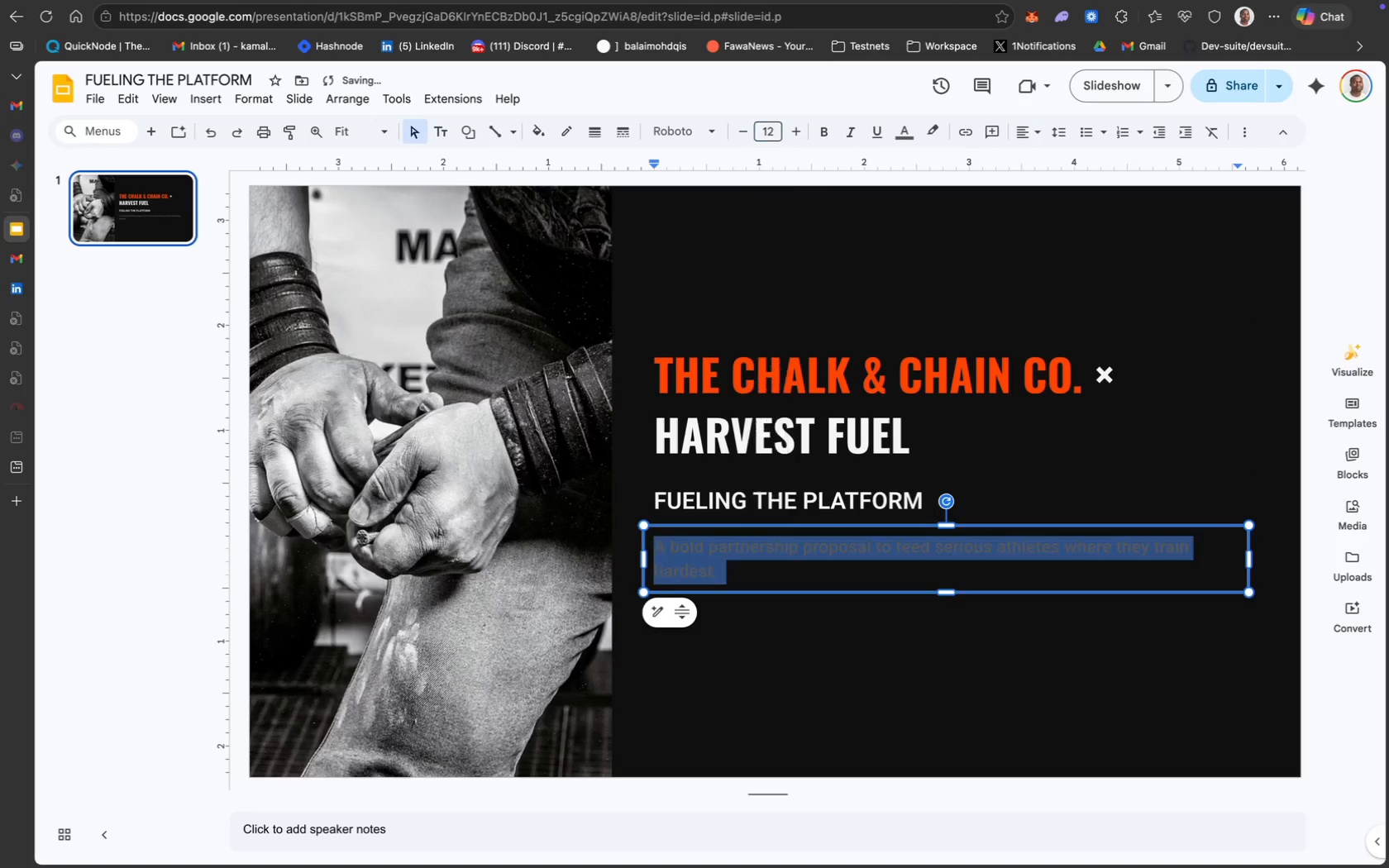 
key(Enter)
 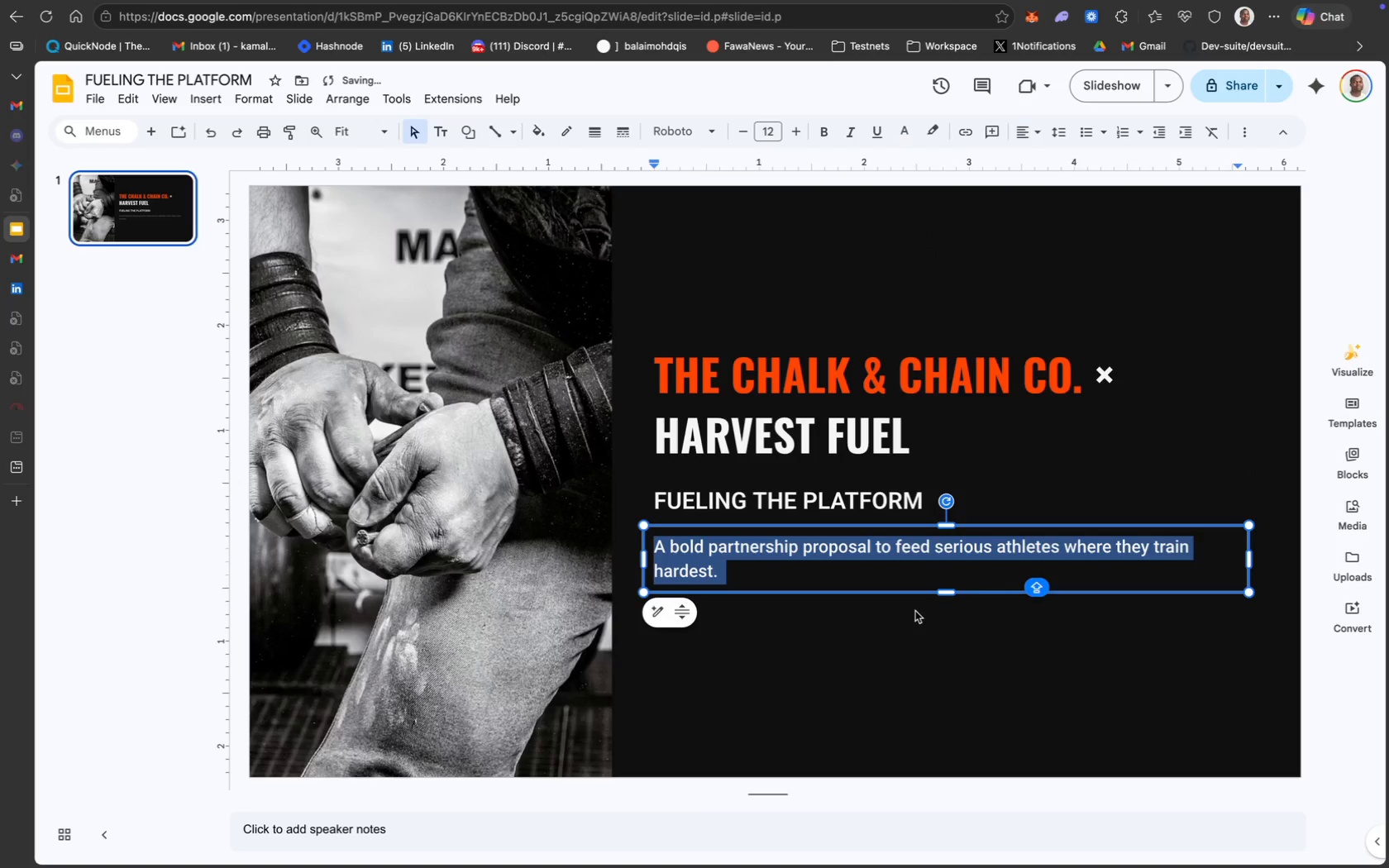 
left_click([915, 621])
 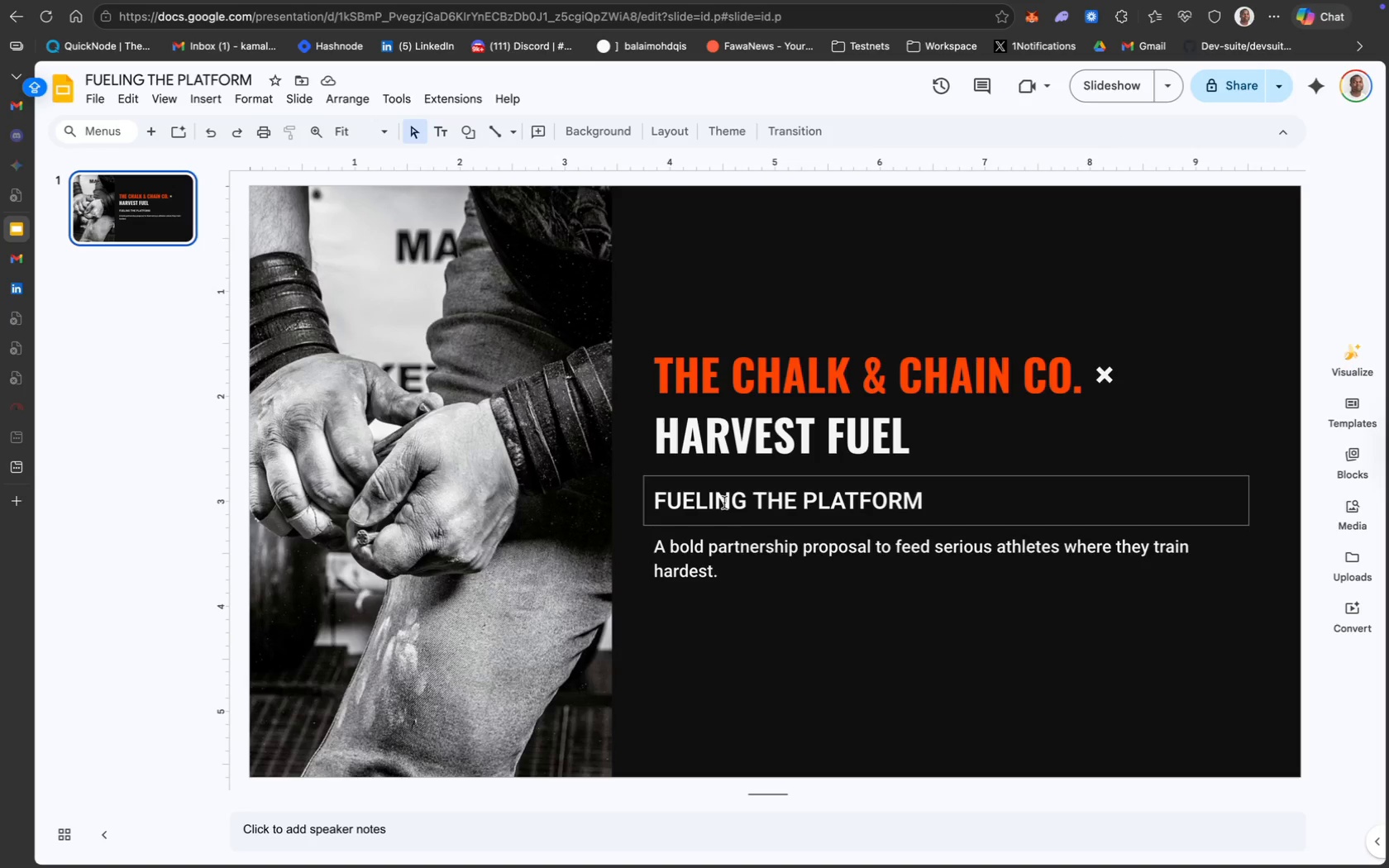 
left_click([787, 590])
 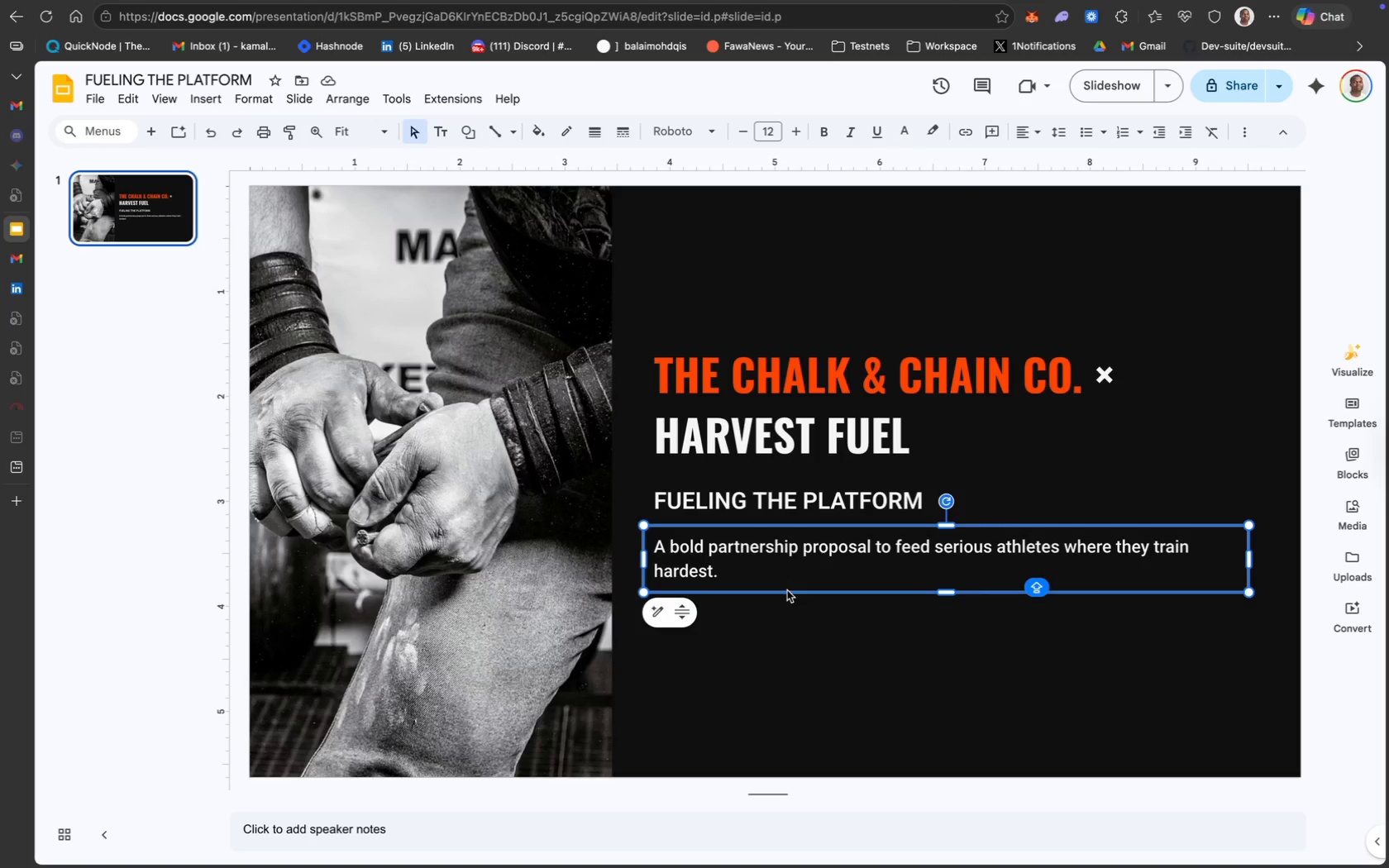 
key(Meta+D)
 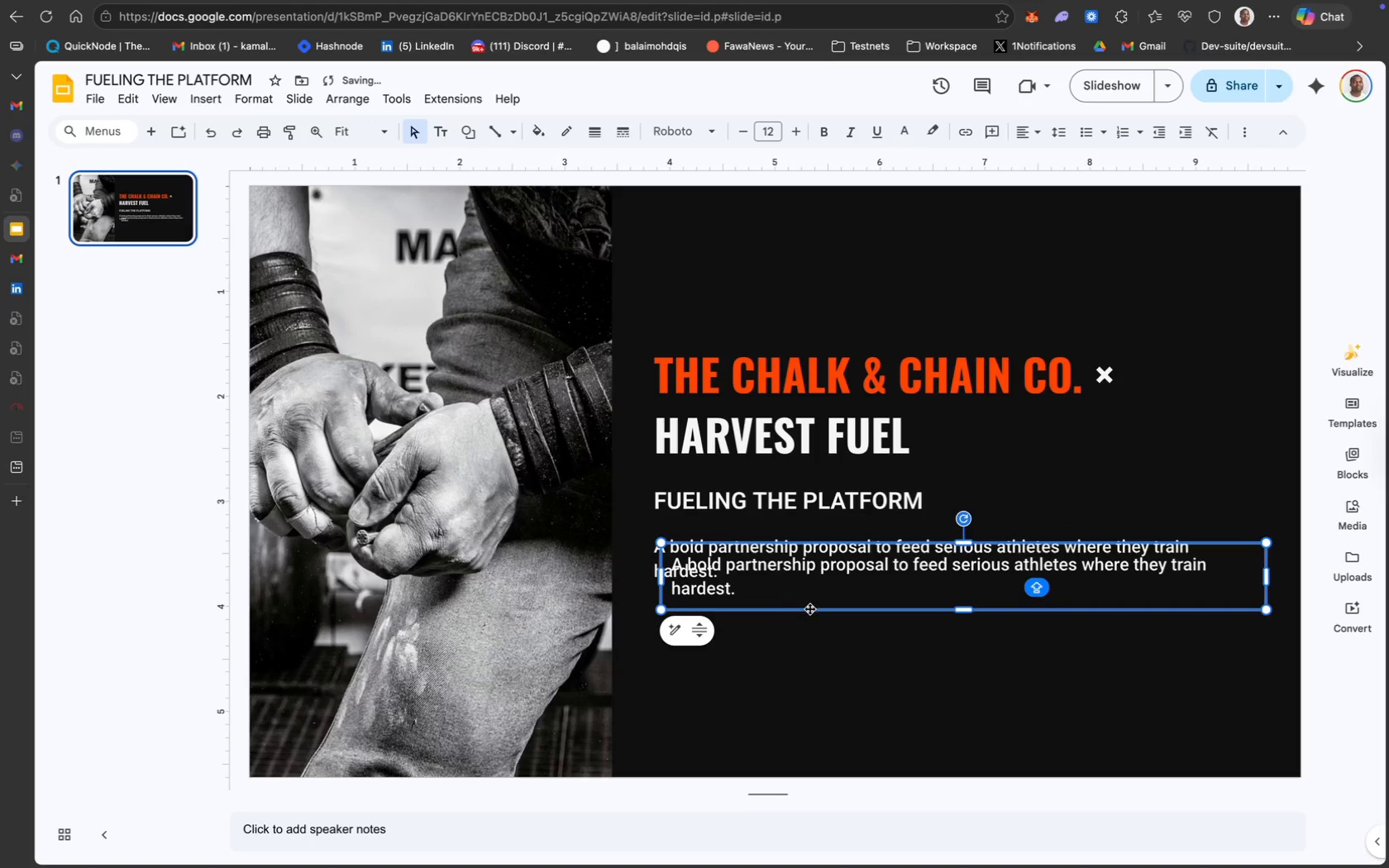 
left_click_drag(start_coordinate=[809, 609], to_coordinate=[803, 766])
 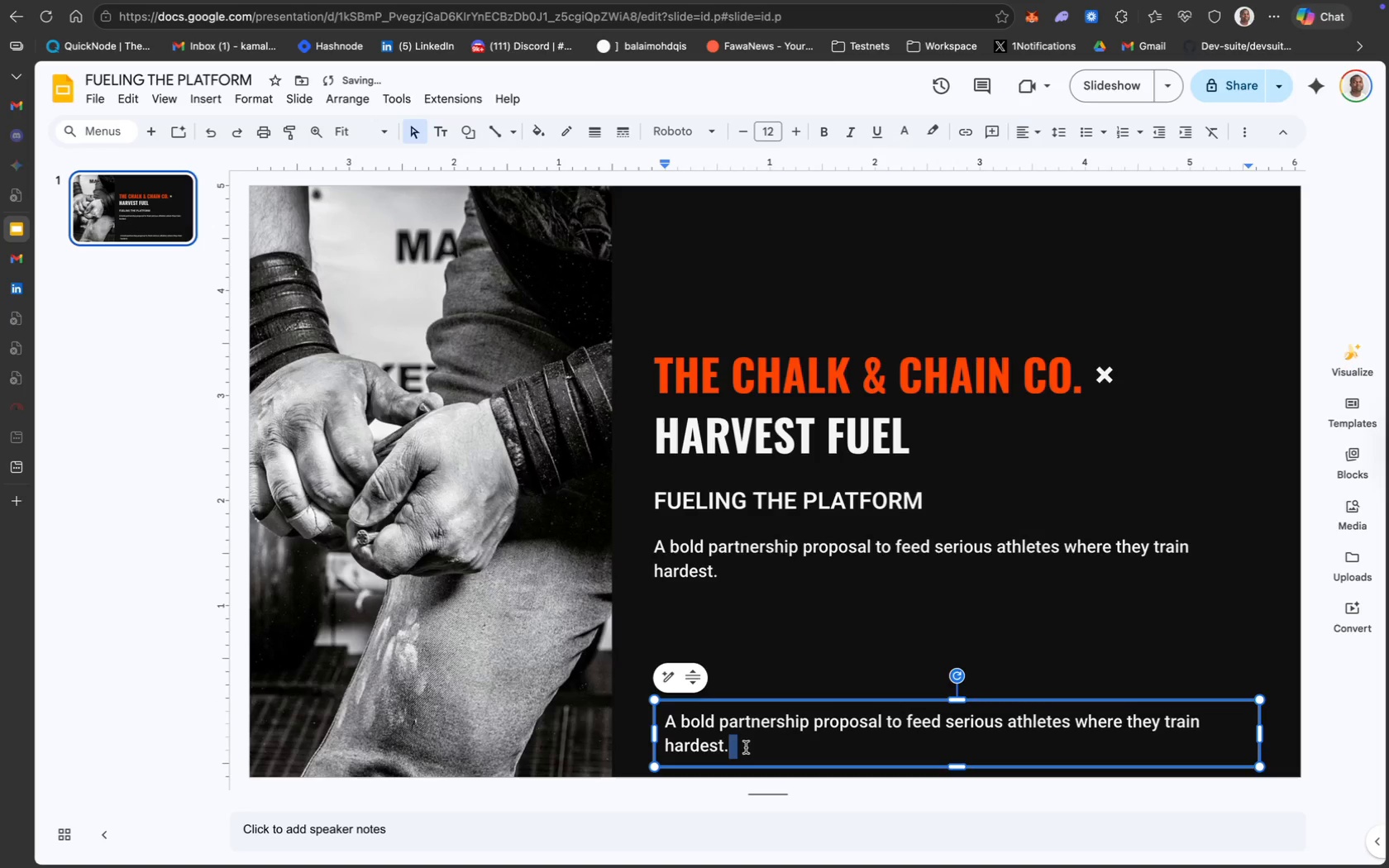 
left_click_drag(start_coordinate=[746, 747], to_coordinate=[659, 735])
 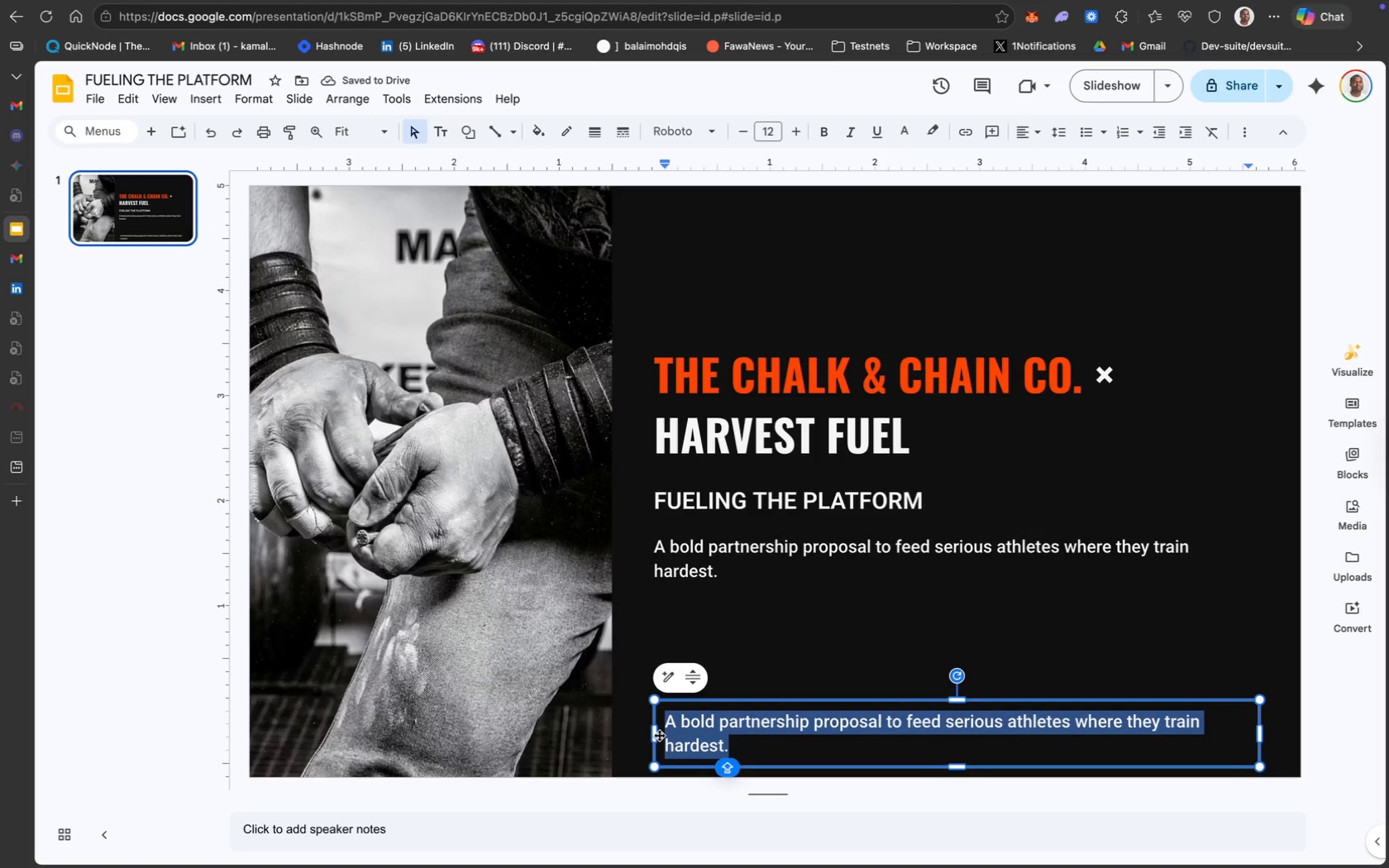 
key(Backspace)
 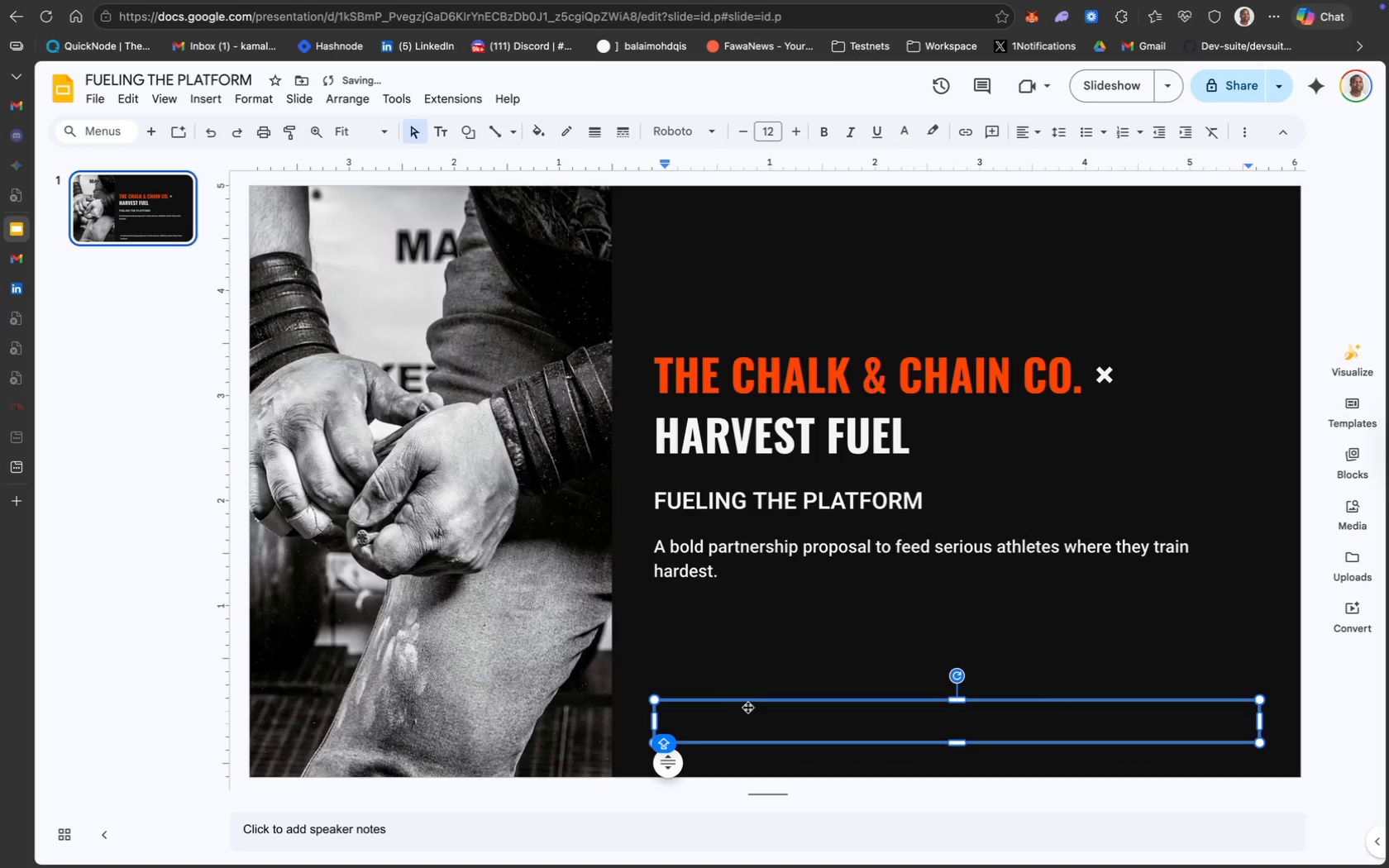 
left_click_drag(start_coordinate=[760, 701], to_coordinate=[755, 724])
 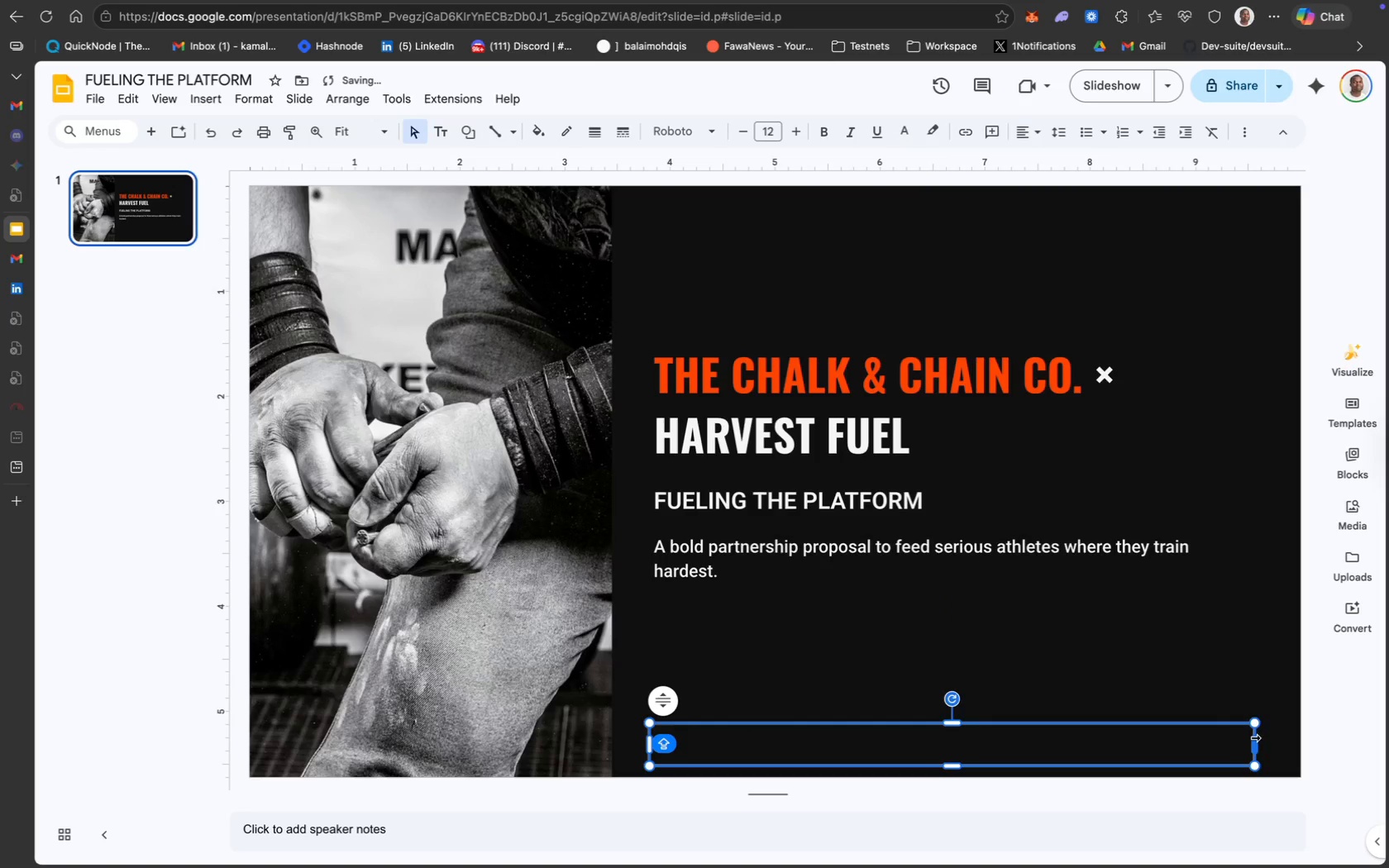 
left_click_drag(start_coordinate=[1256, 742], to_coordinate=[1249, 742])
 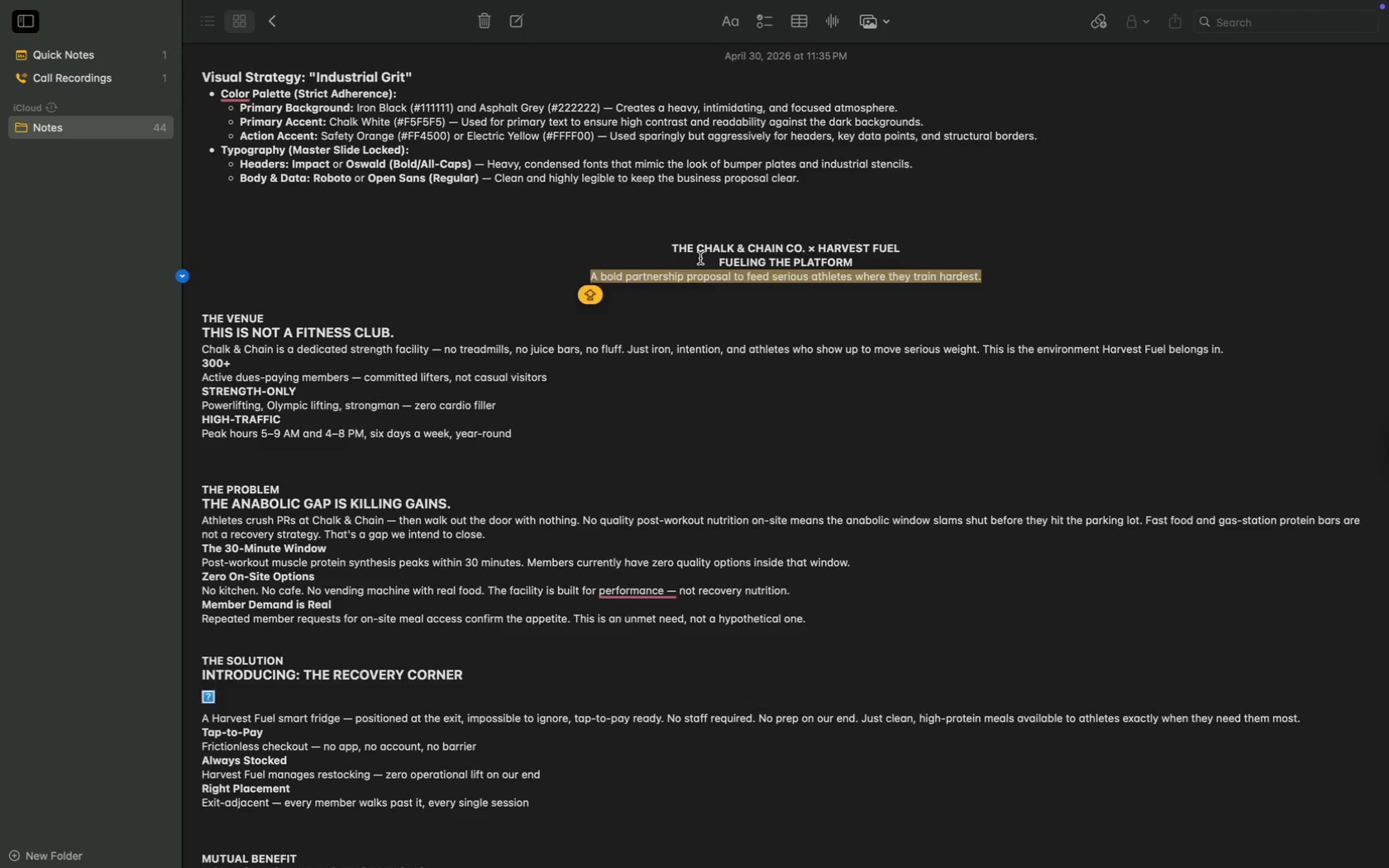 
wait(5.44)
 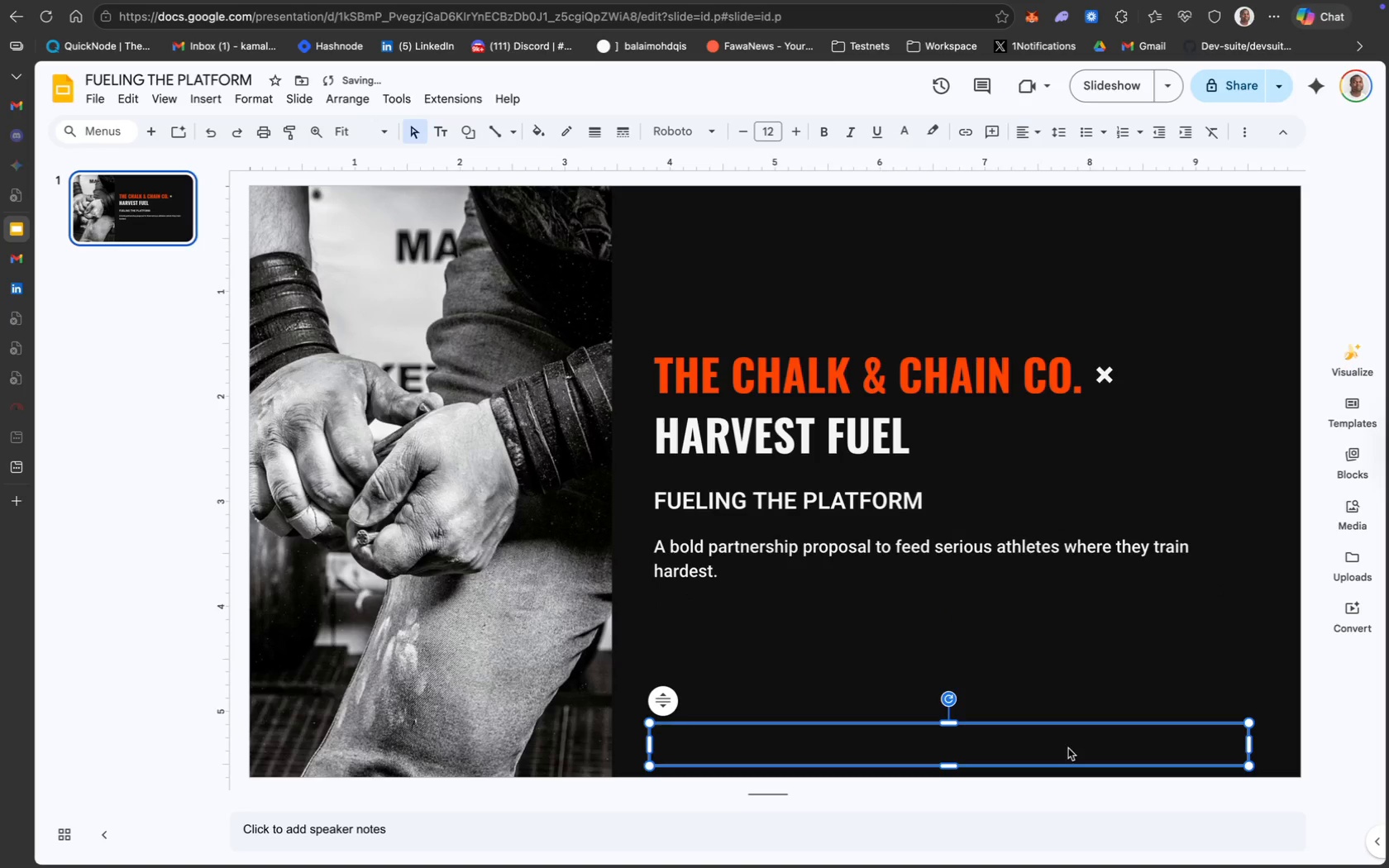 
type(The Chalj)
key(Backspace)
type(k & Chain Co)
 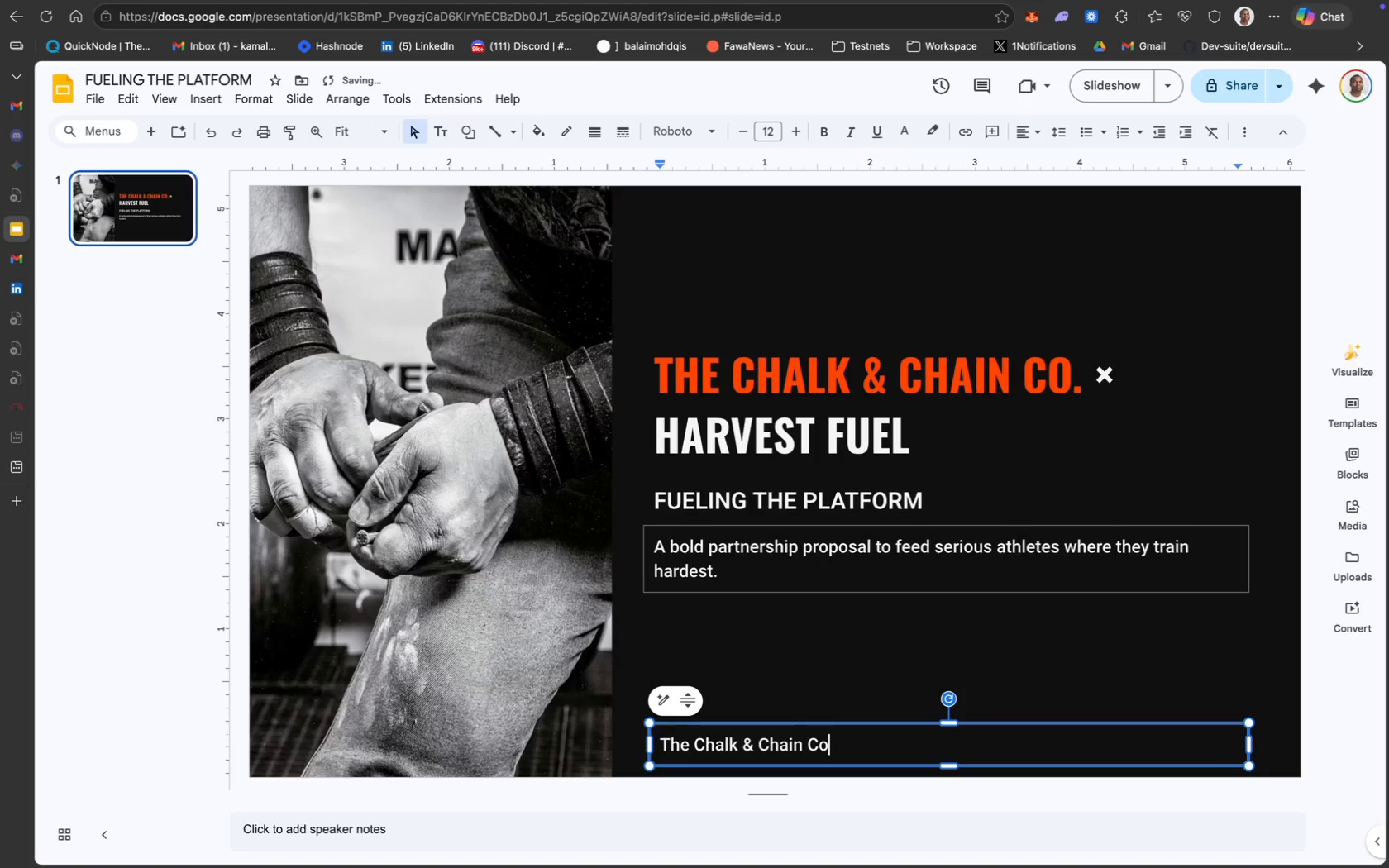 
wait(8.78)
 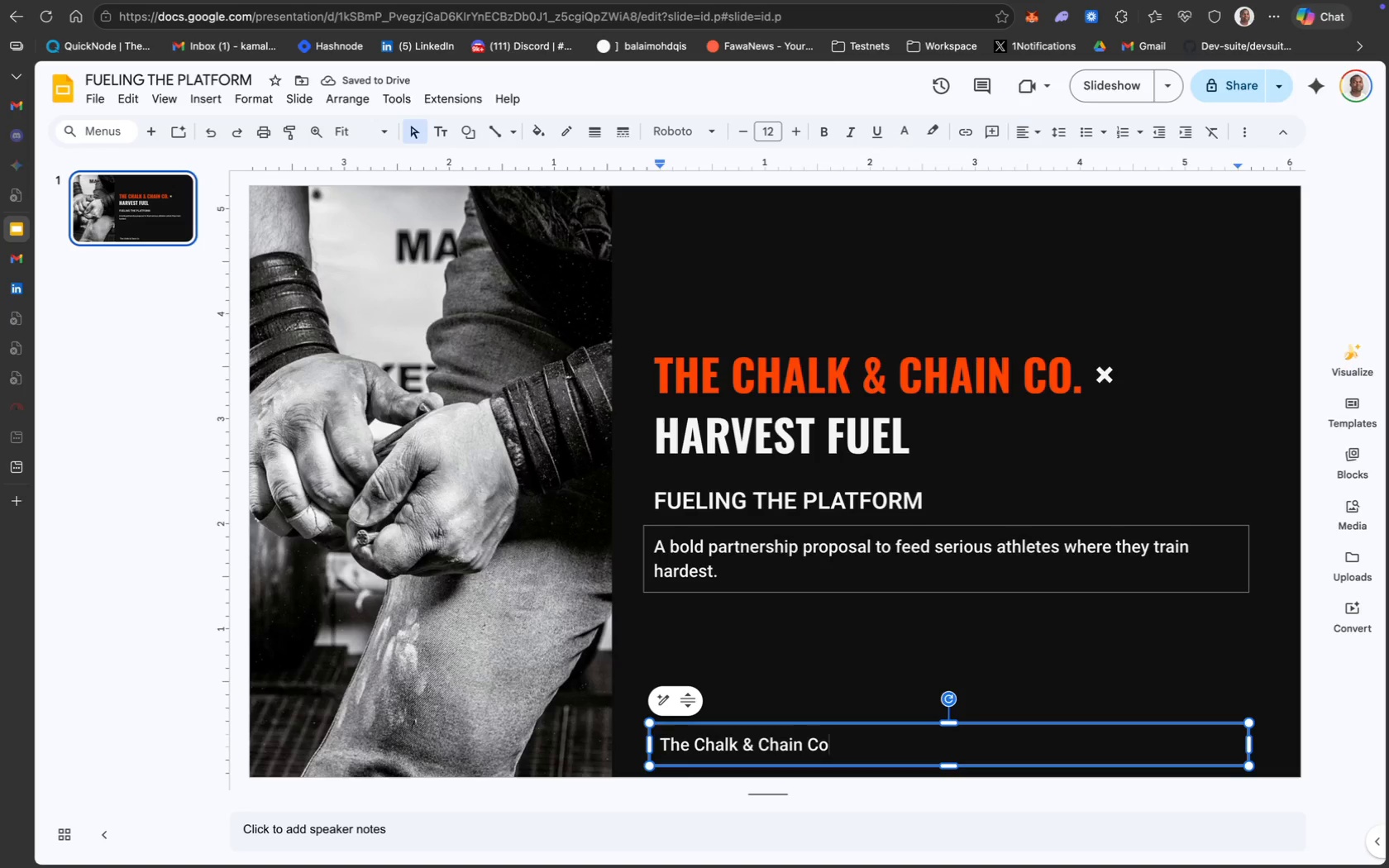 
key(Space)